 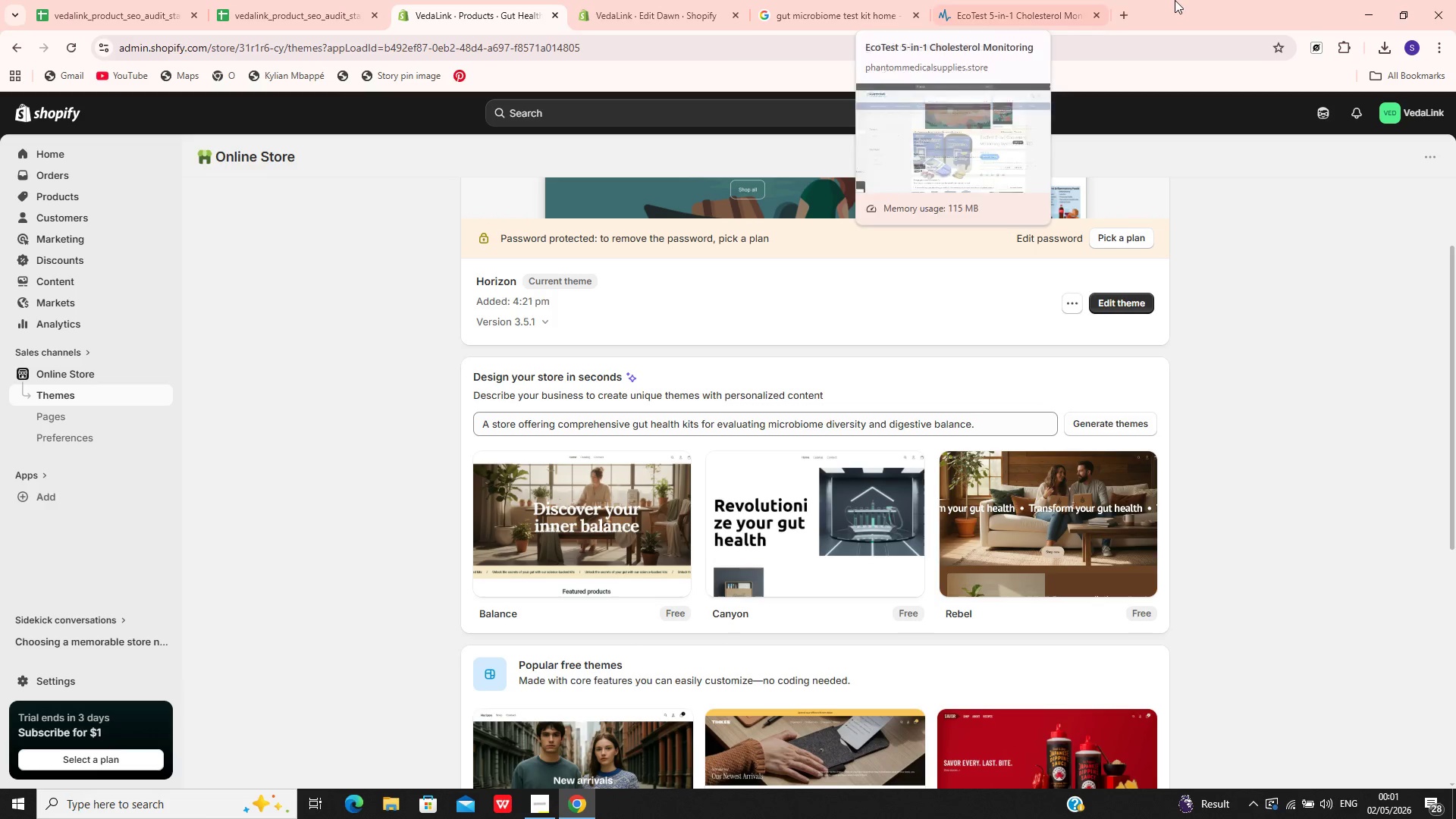 
left_click([1123, 14])
 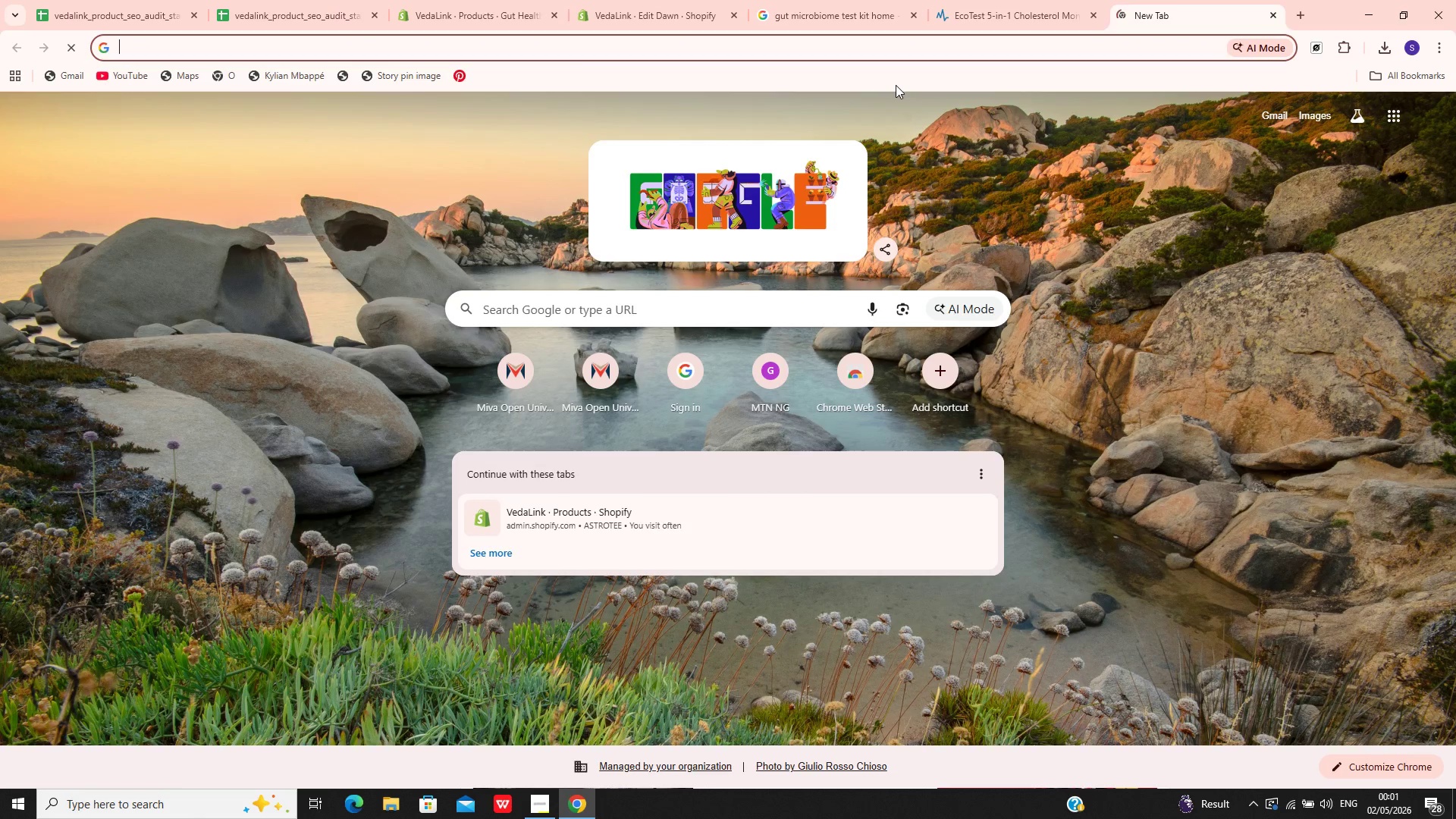 
type(ch)
 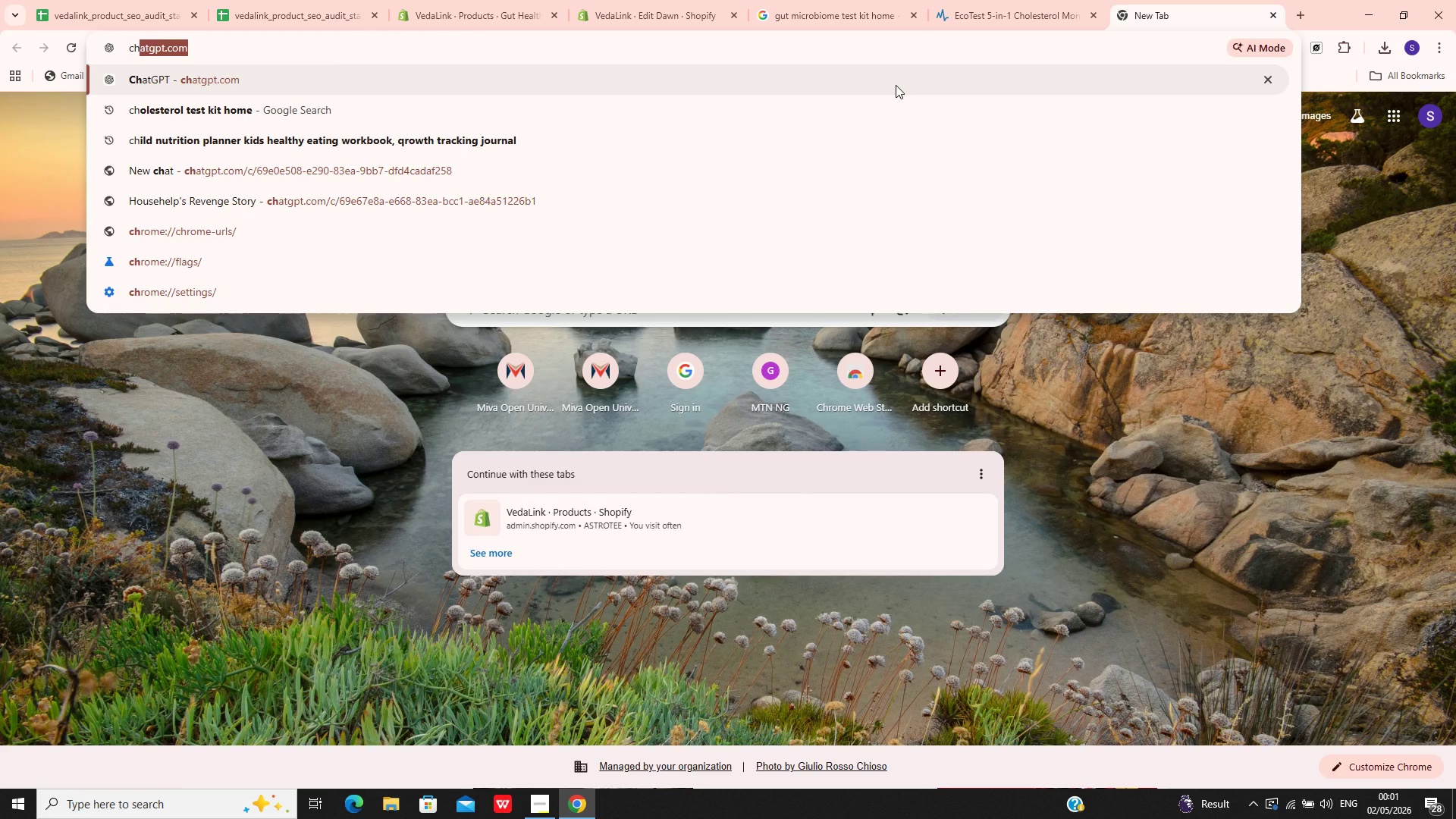 
key(Enter)
 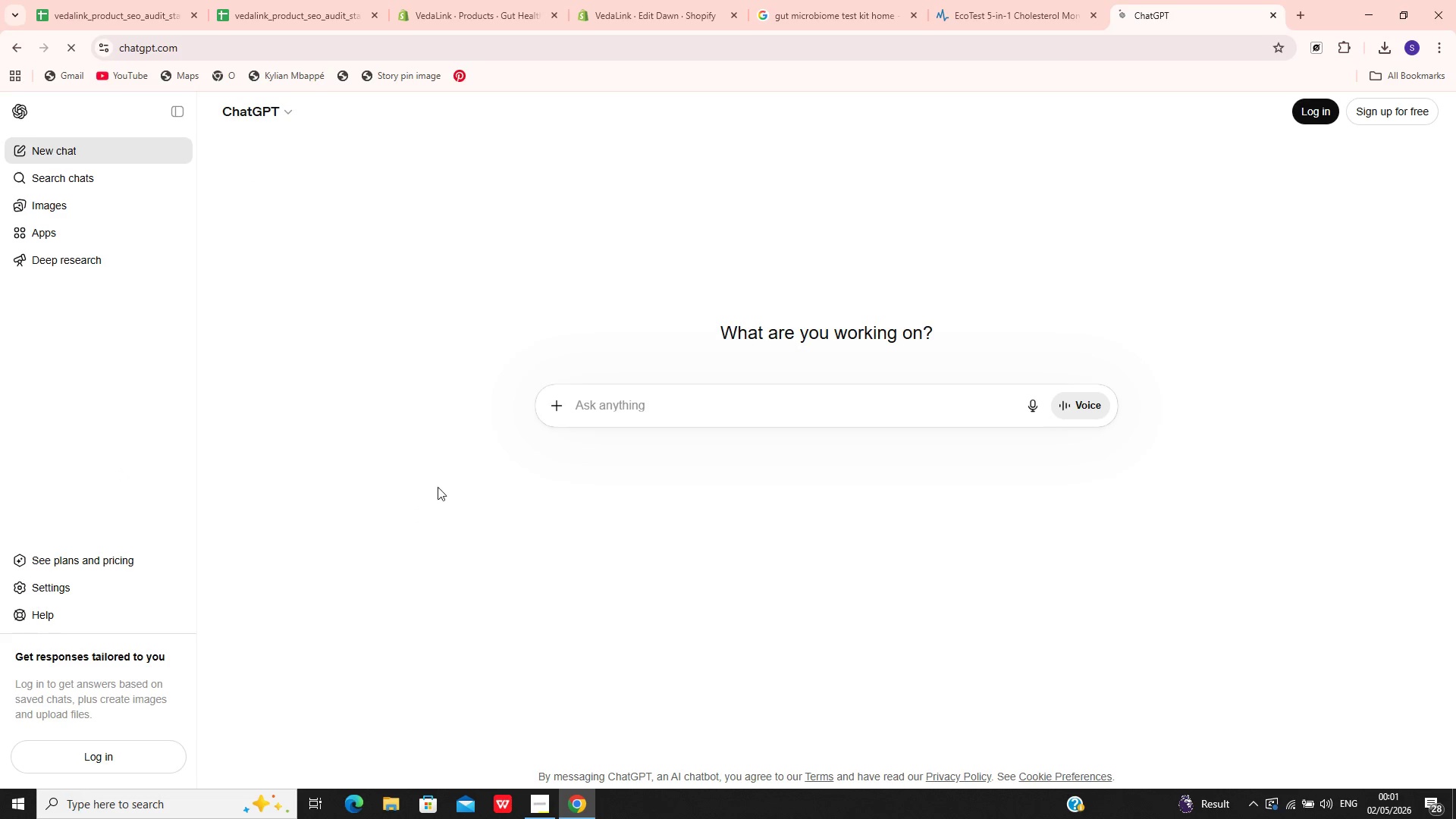 
wait(11.61)
 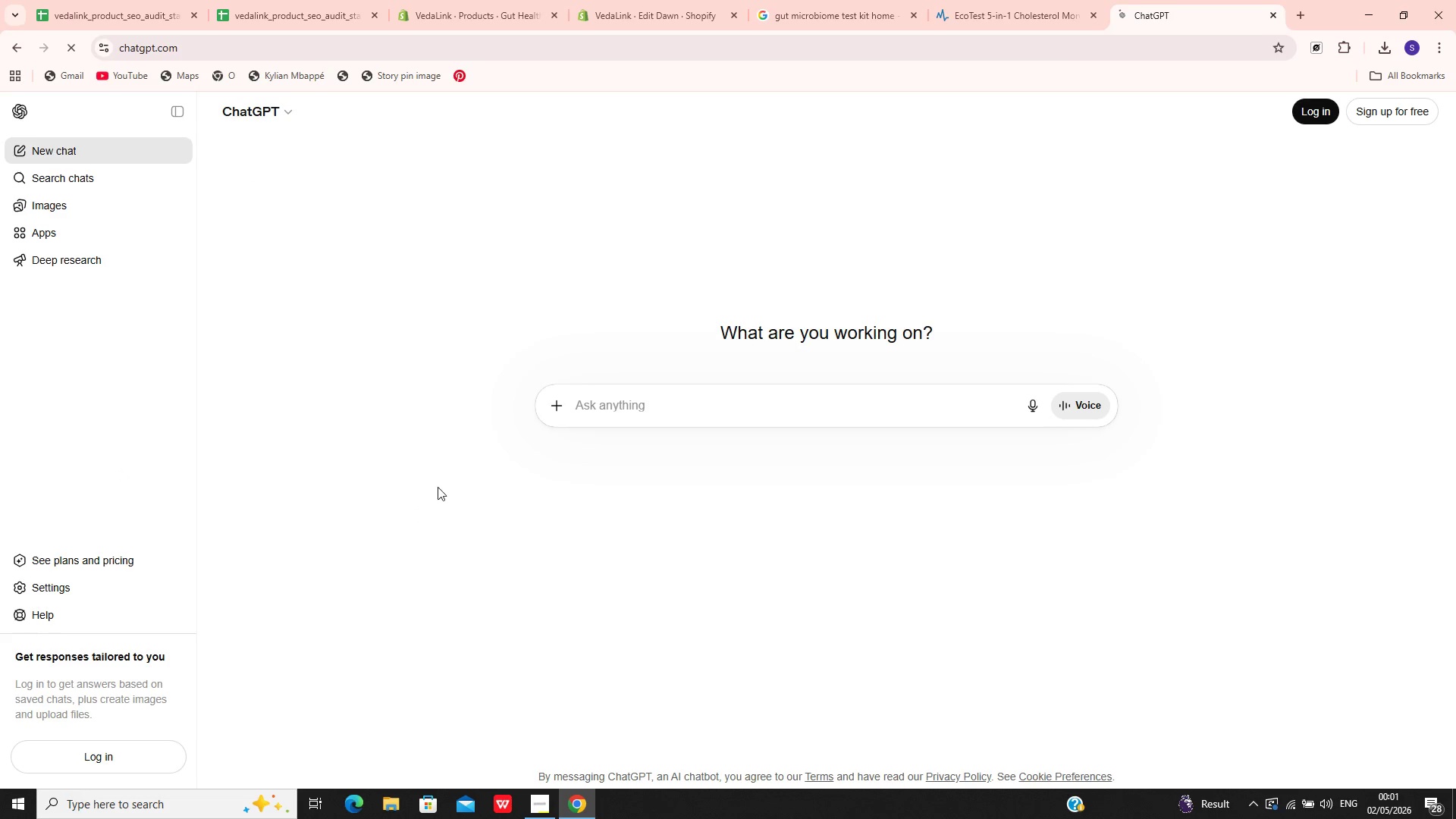 
left_click([1315, 106])
 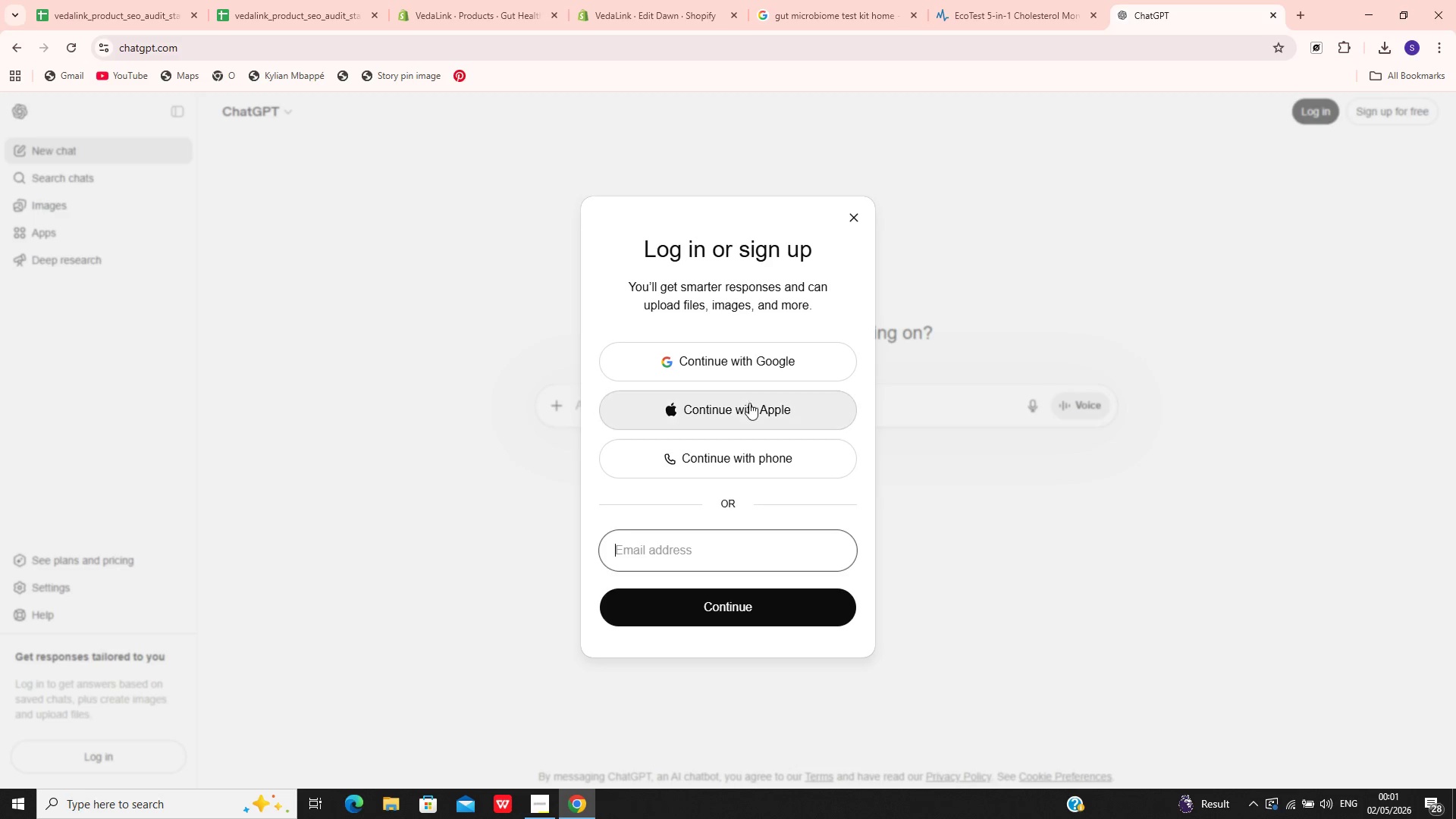 
wait(5.11)
 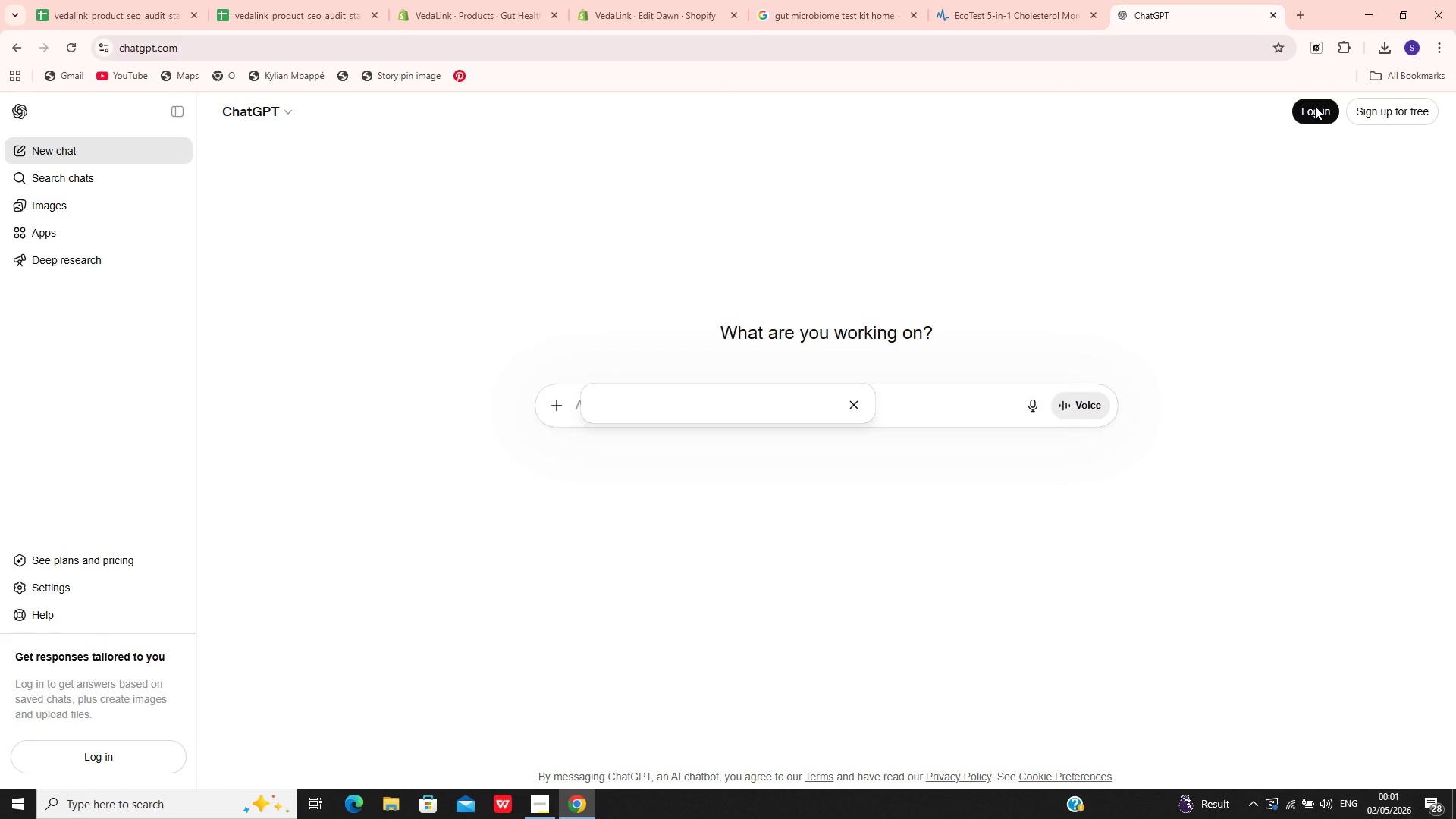 
left_click([786, 357])
 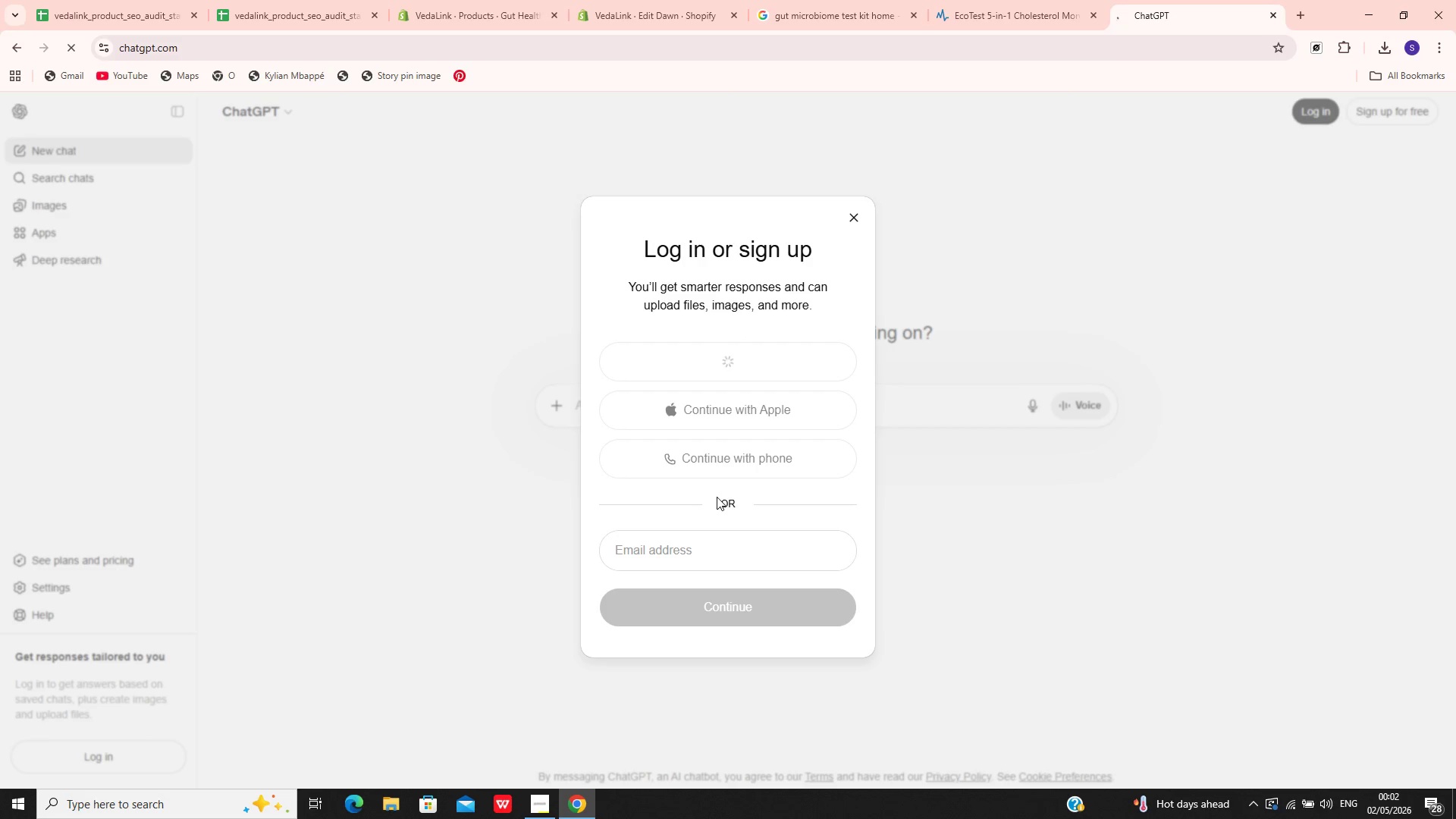 
wait(14.16)
 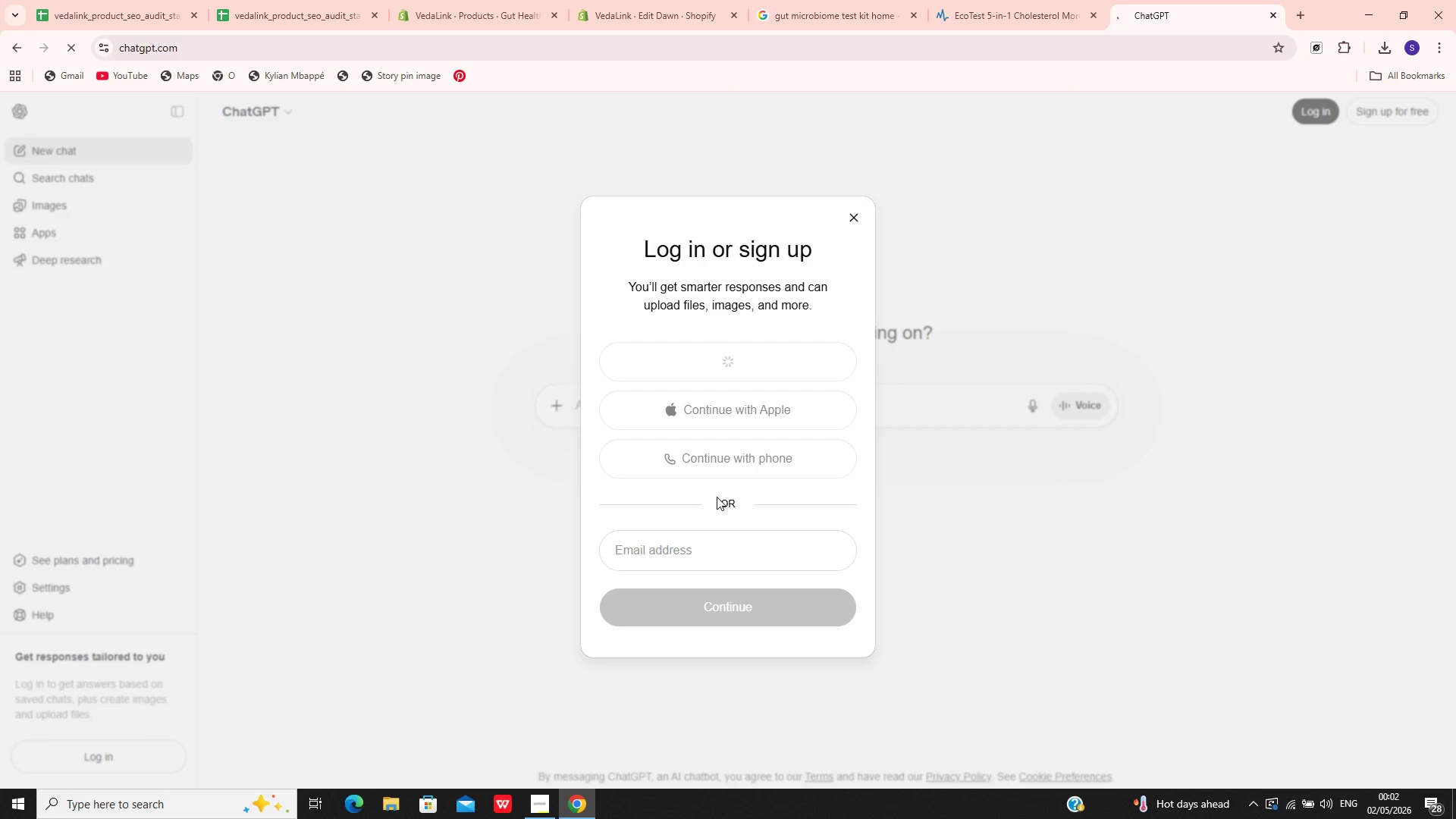 
left_click([114, 412])
 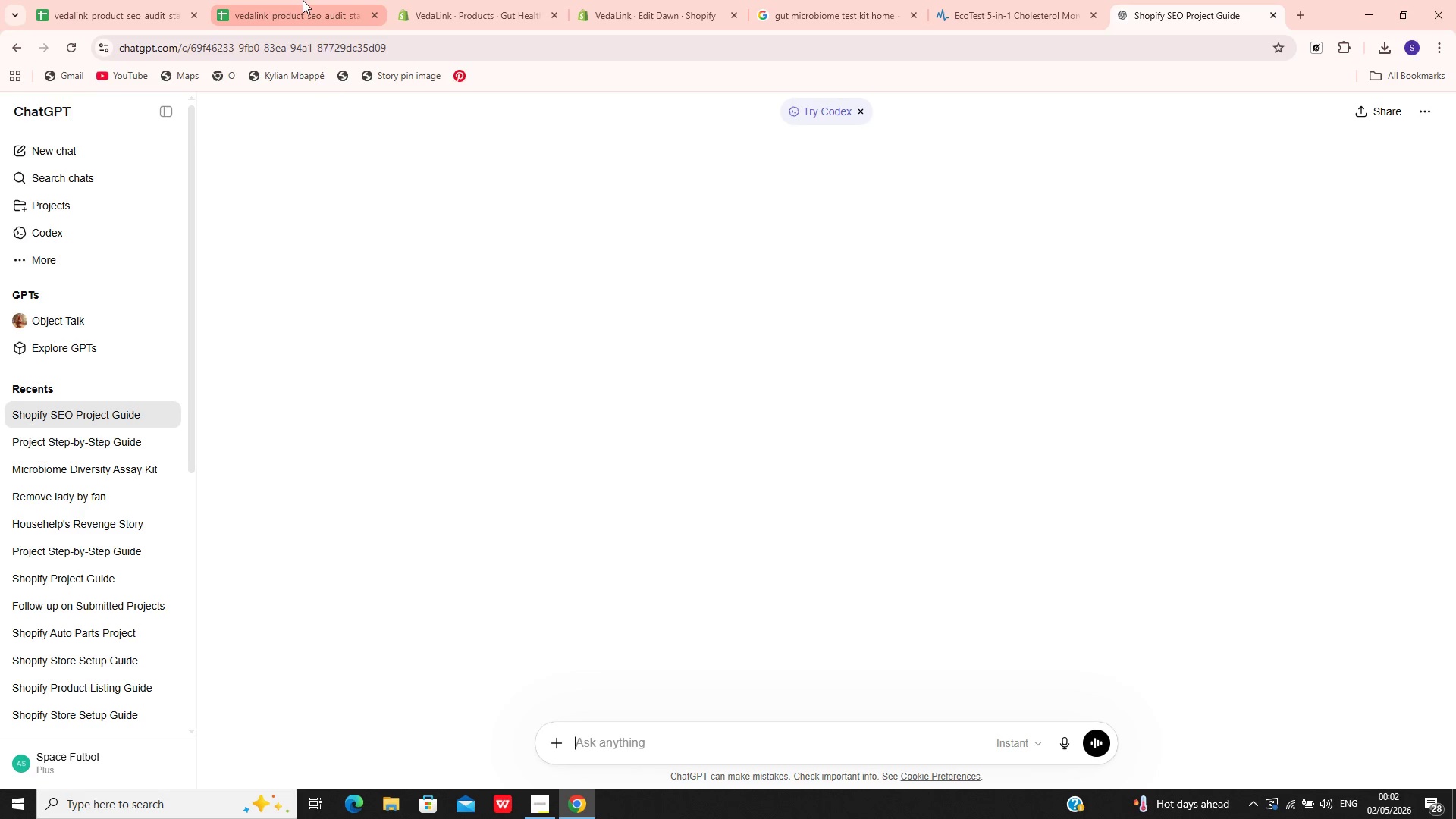 
wait(5.41)
 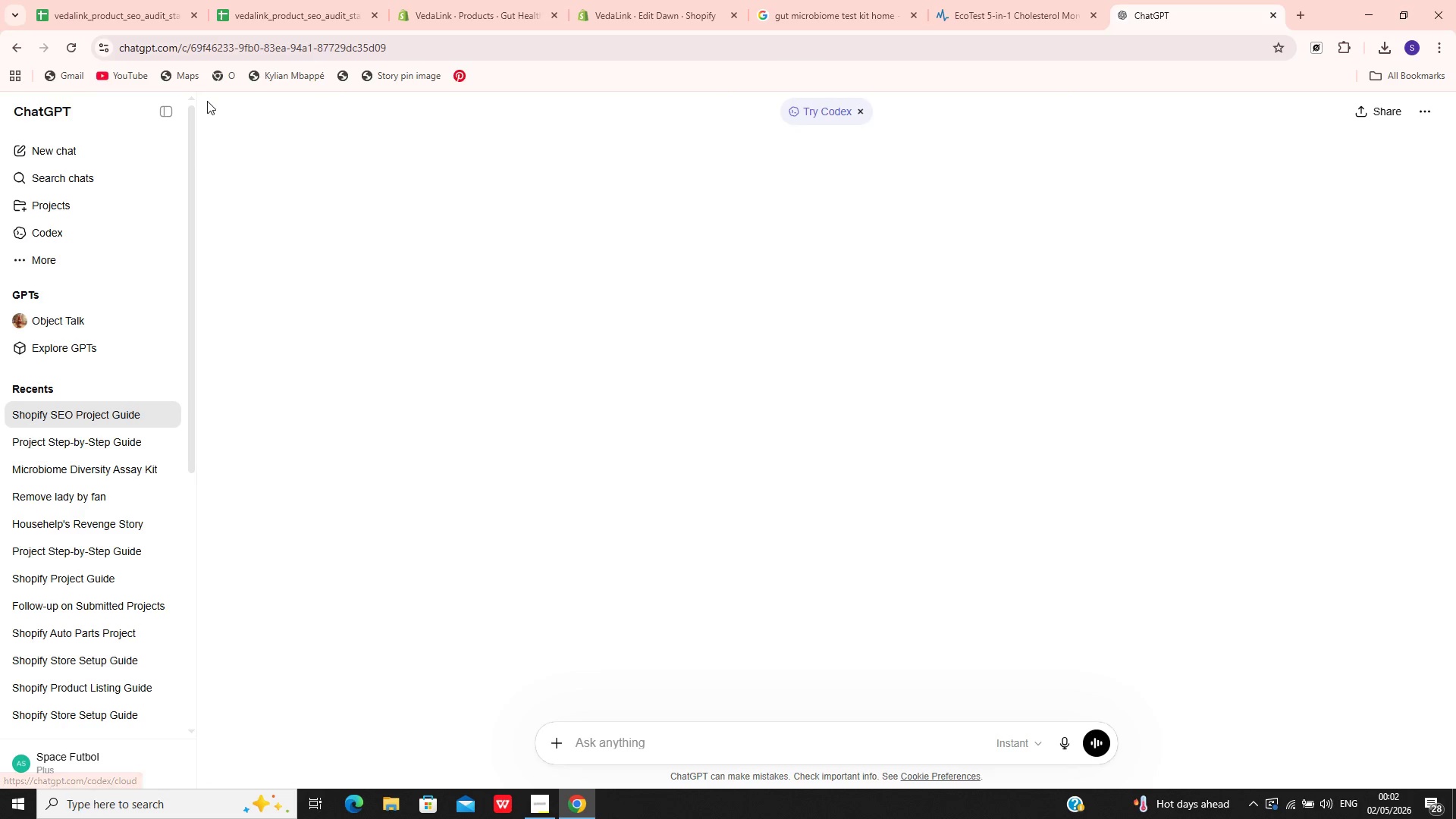 
left_click([439, 0])
 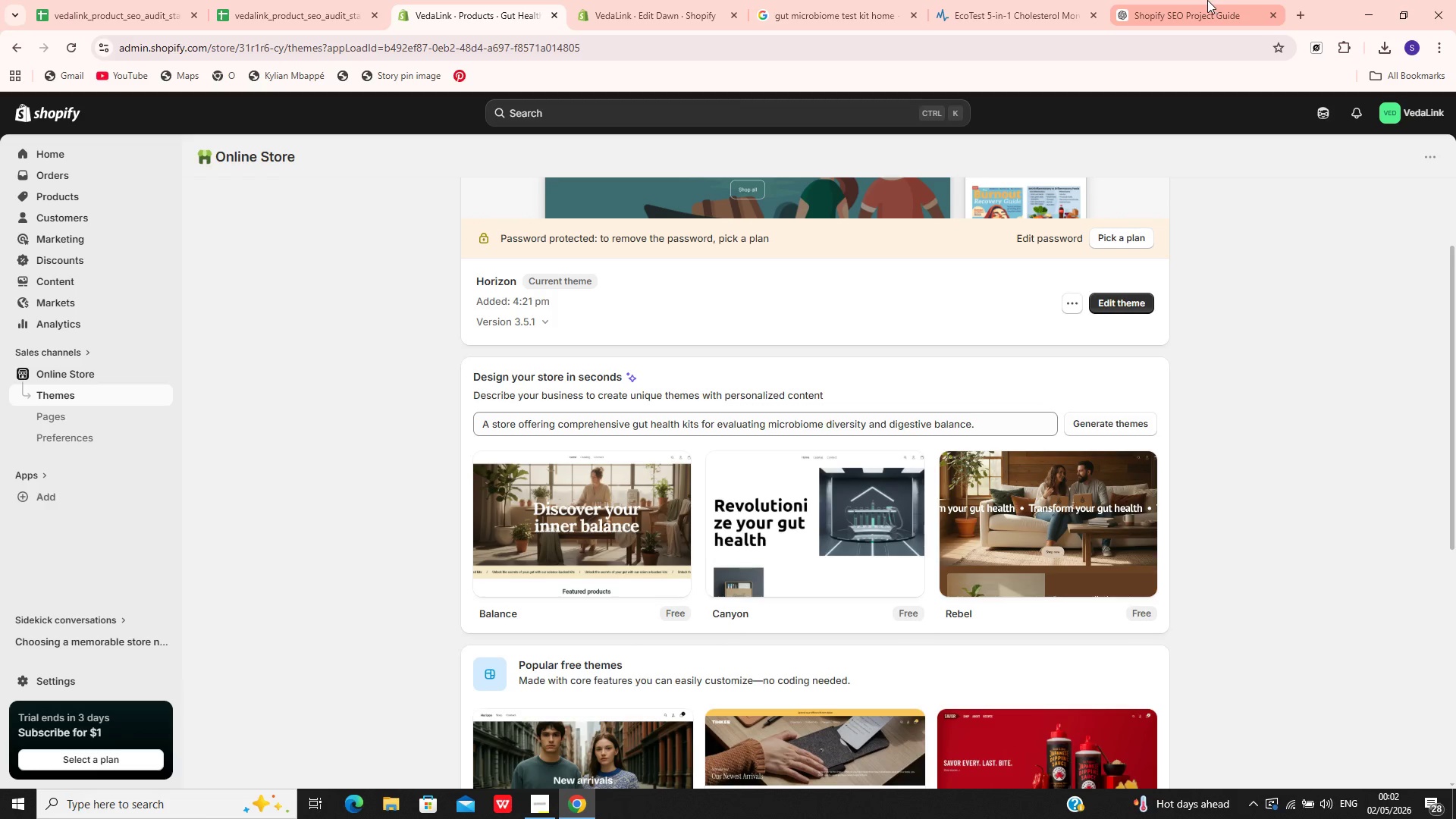 
left_click([1207, 0])
 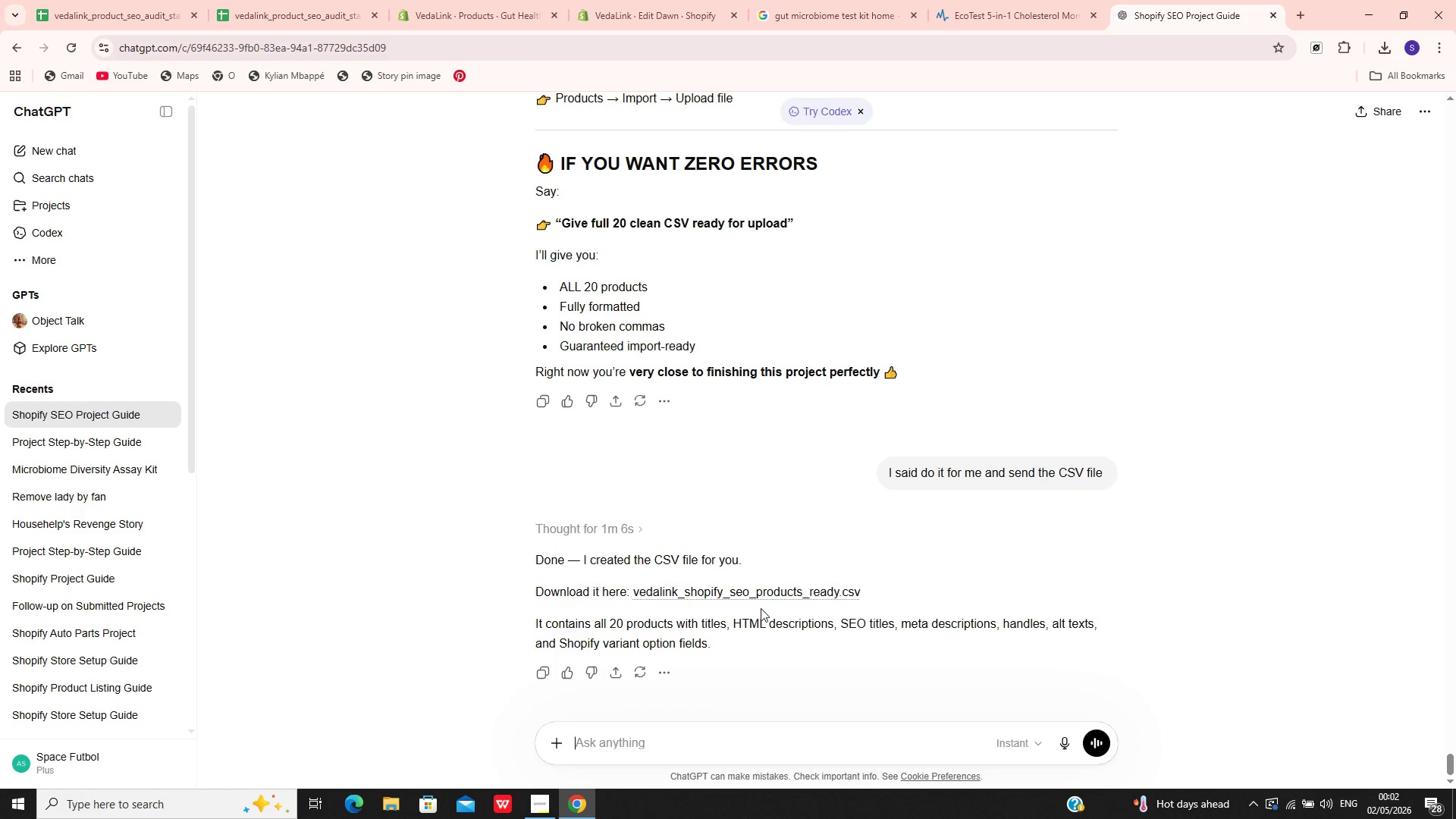 
left_click([783, 590])
 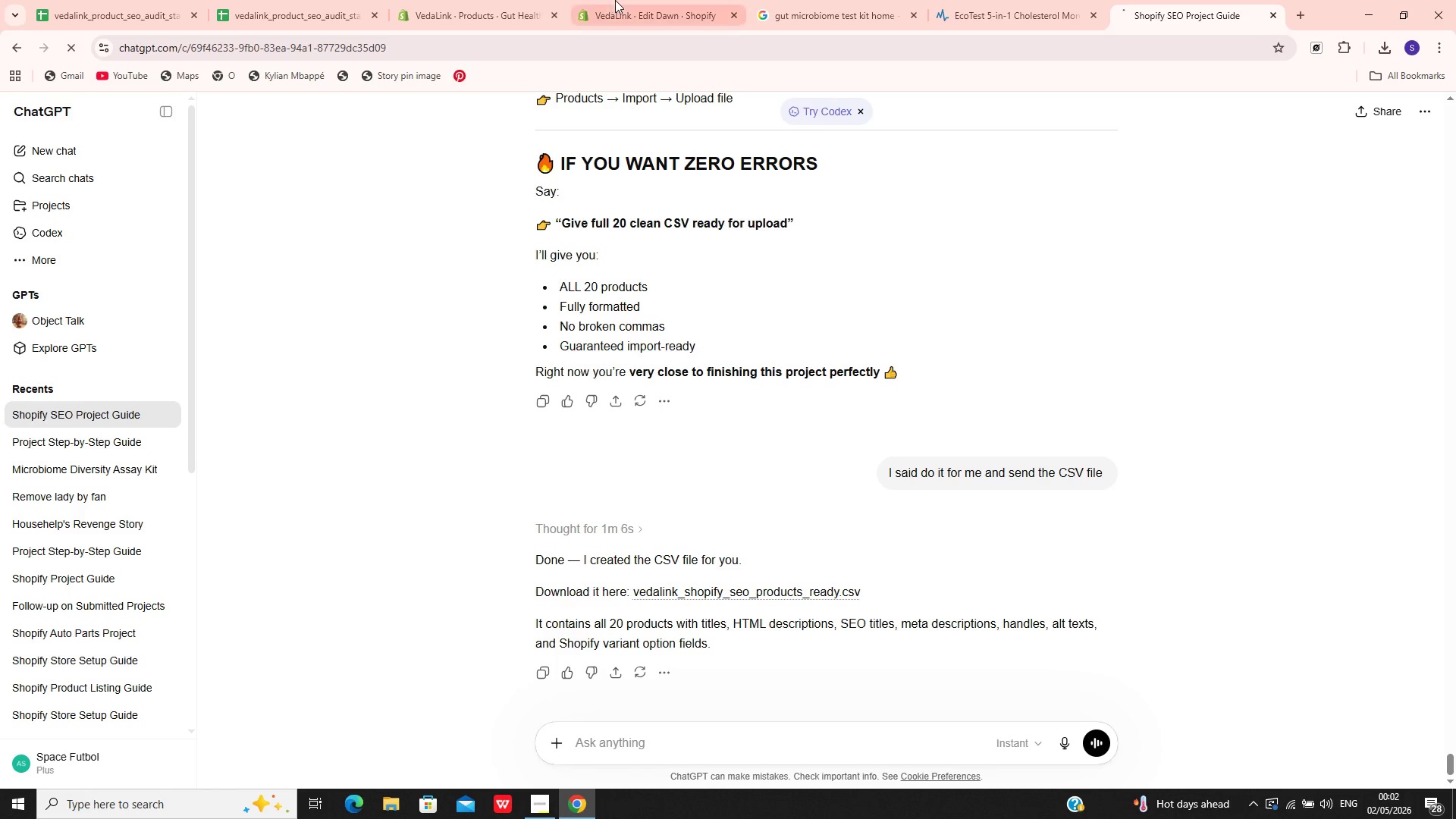 
left_click([617, 0])
 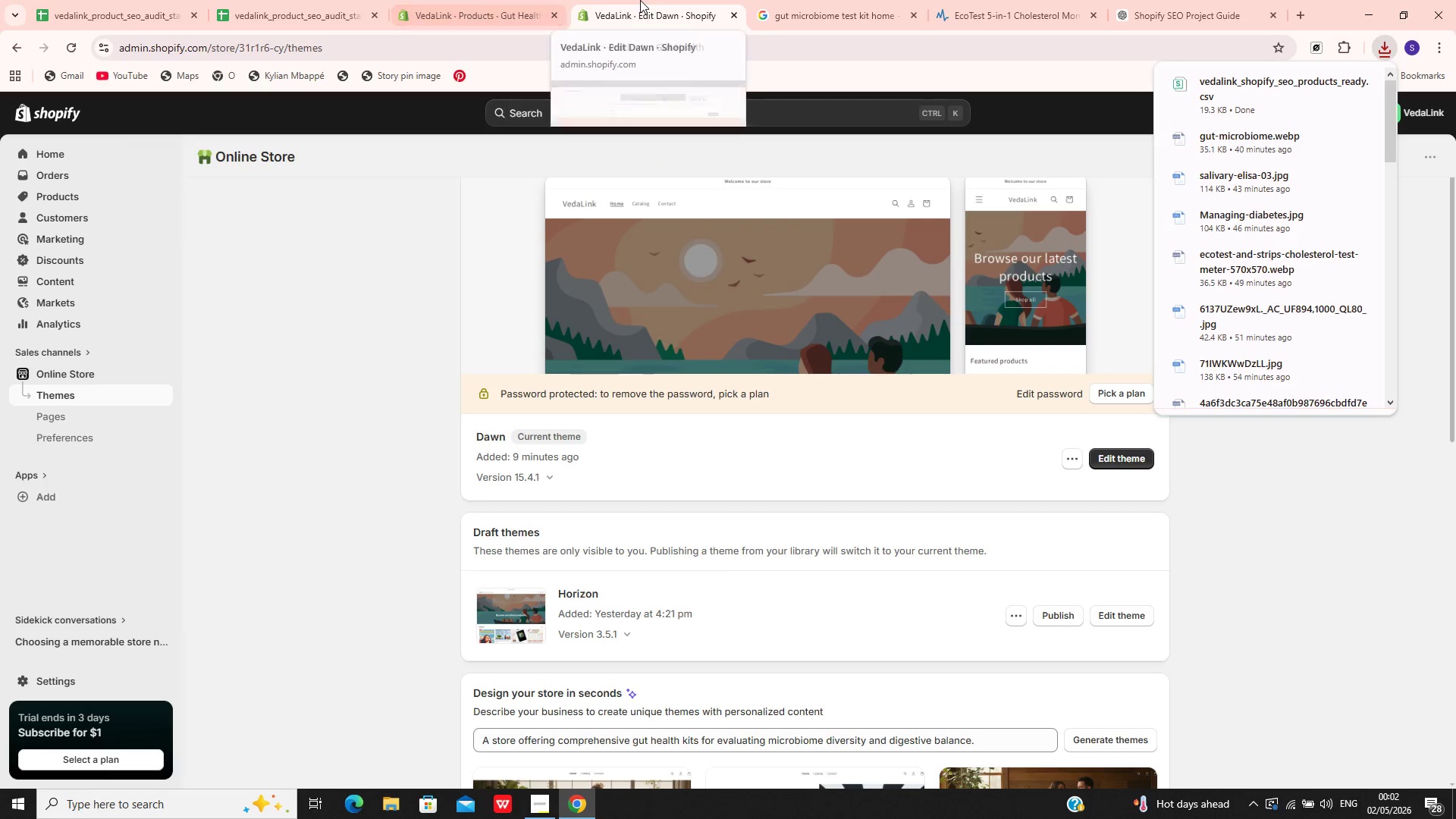 
wait(5.01)
 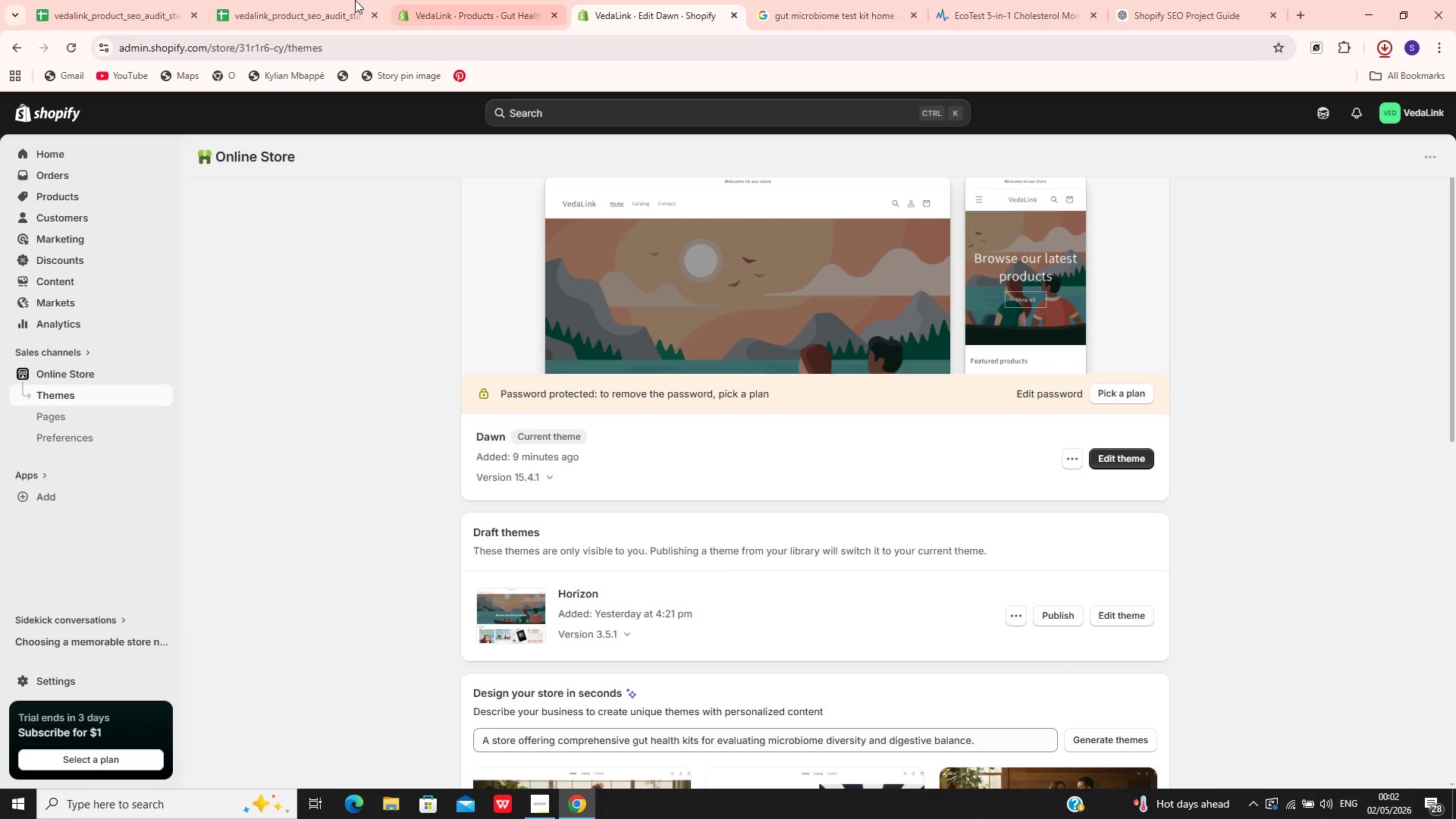 
left_click([848, 4])
 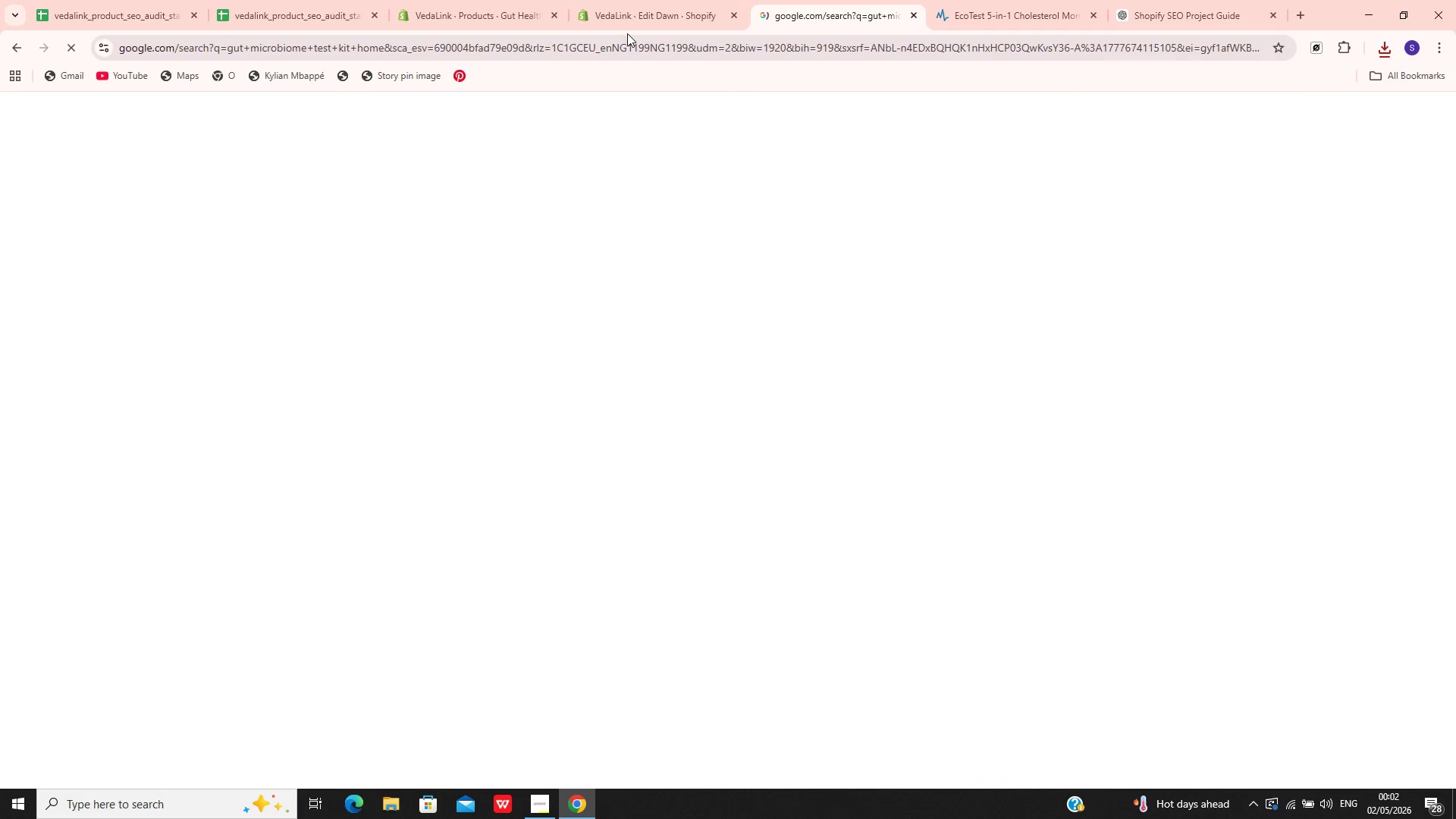 
left_click([634, 42])
 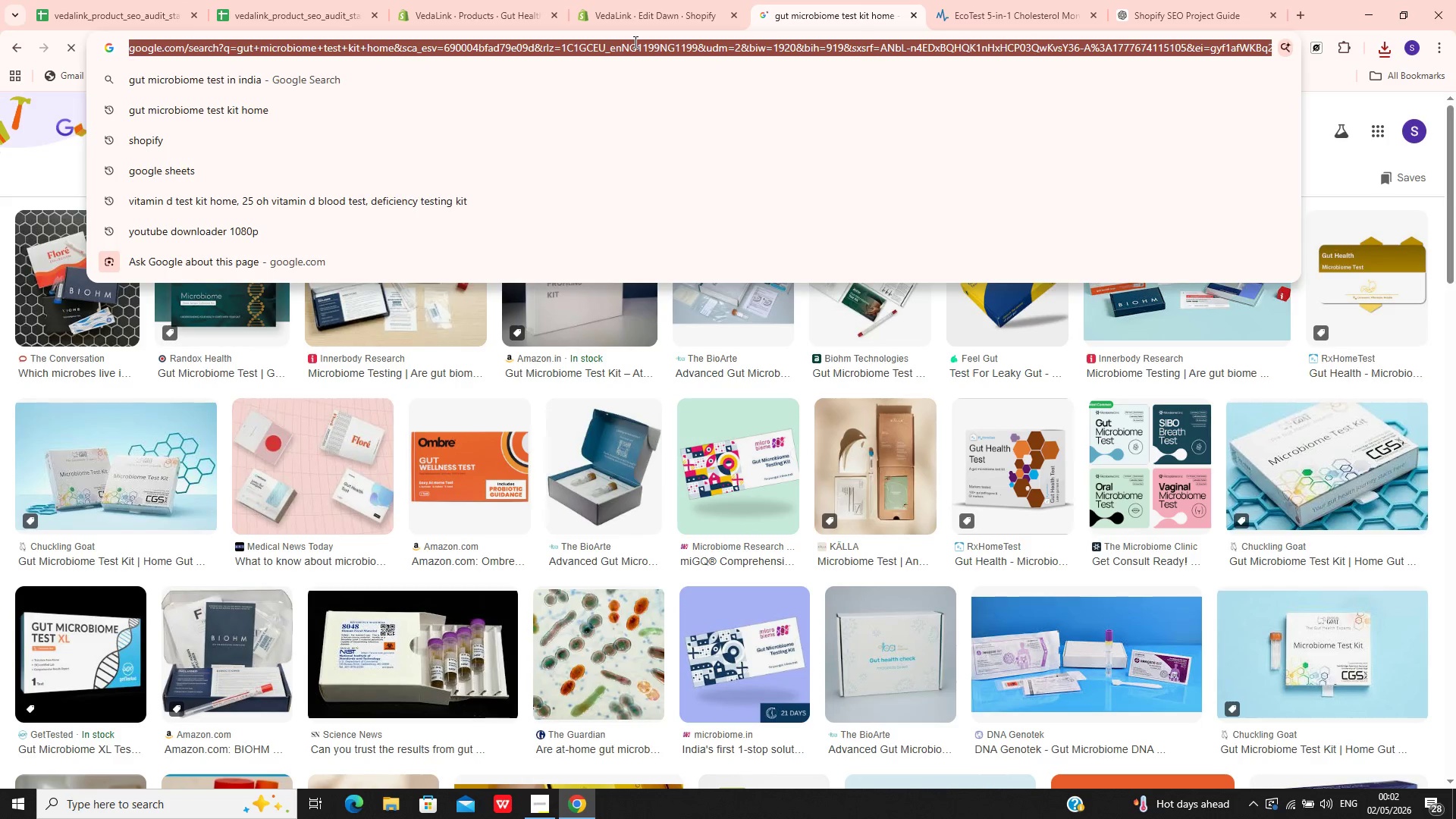 
type(googl)
 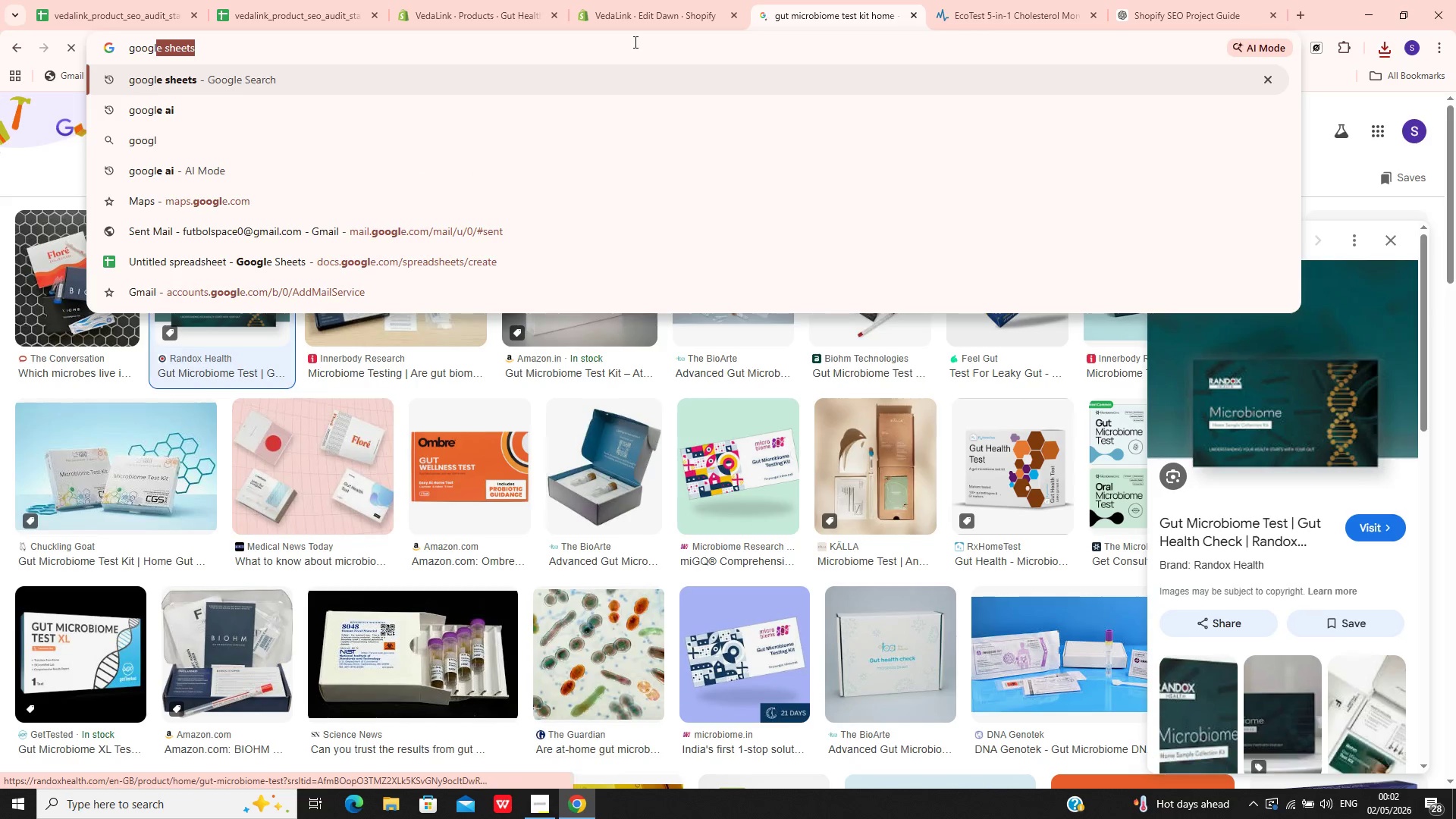 
wait(19.81)
 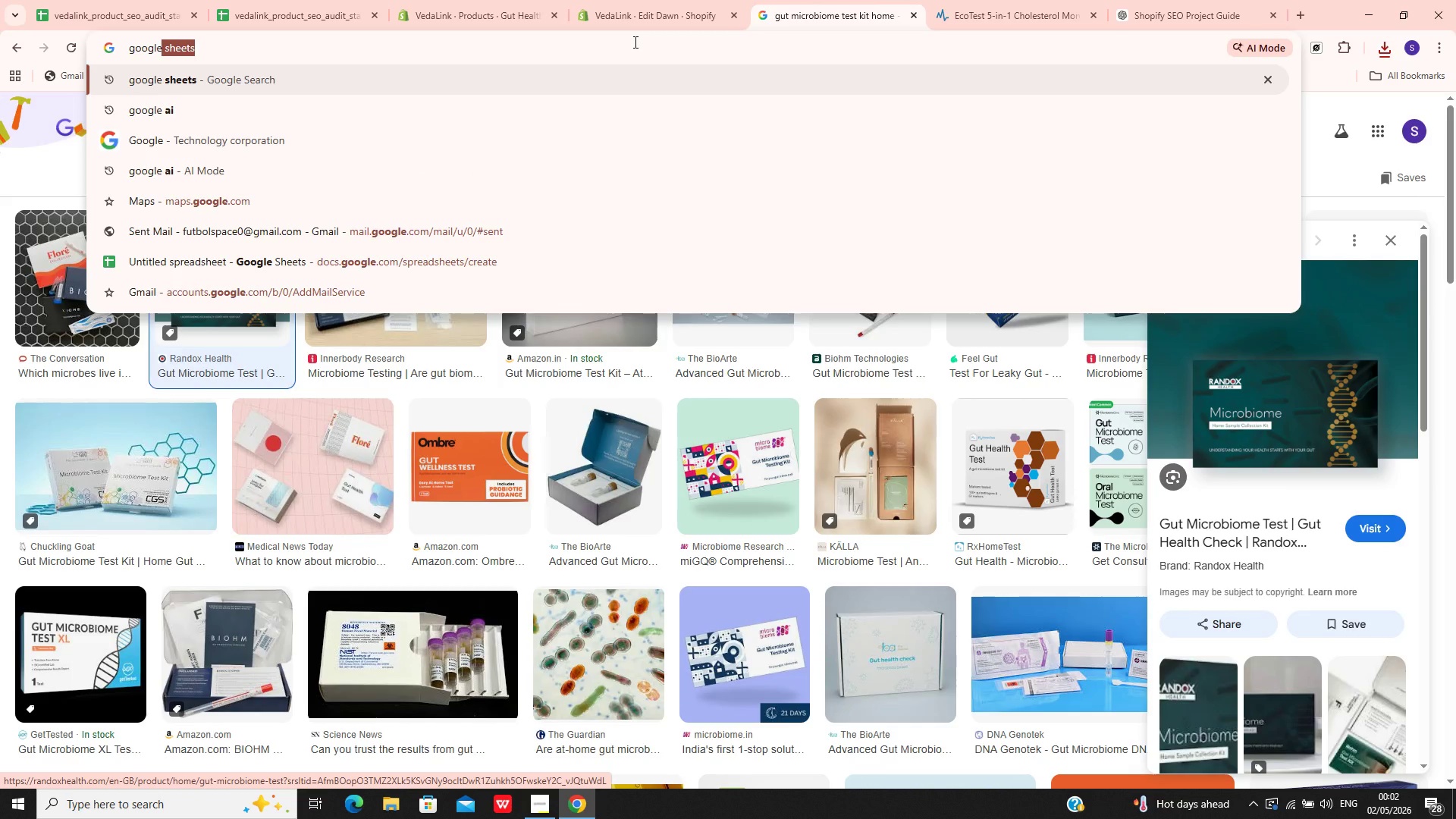 
key(Enter)
 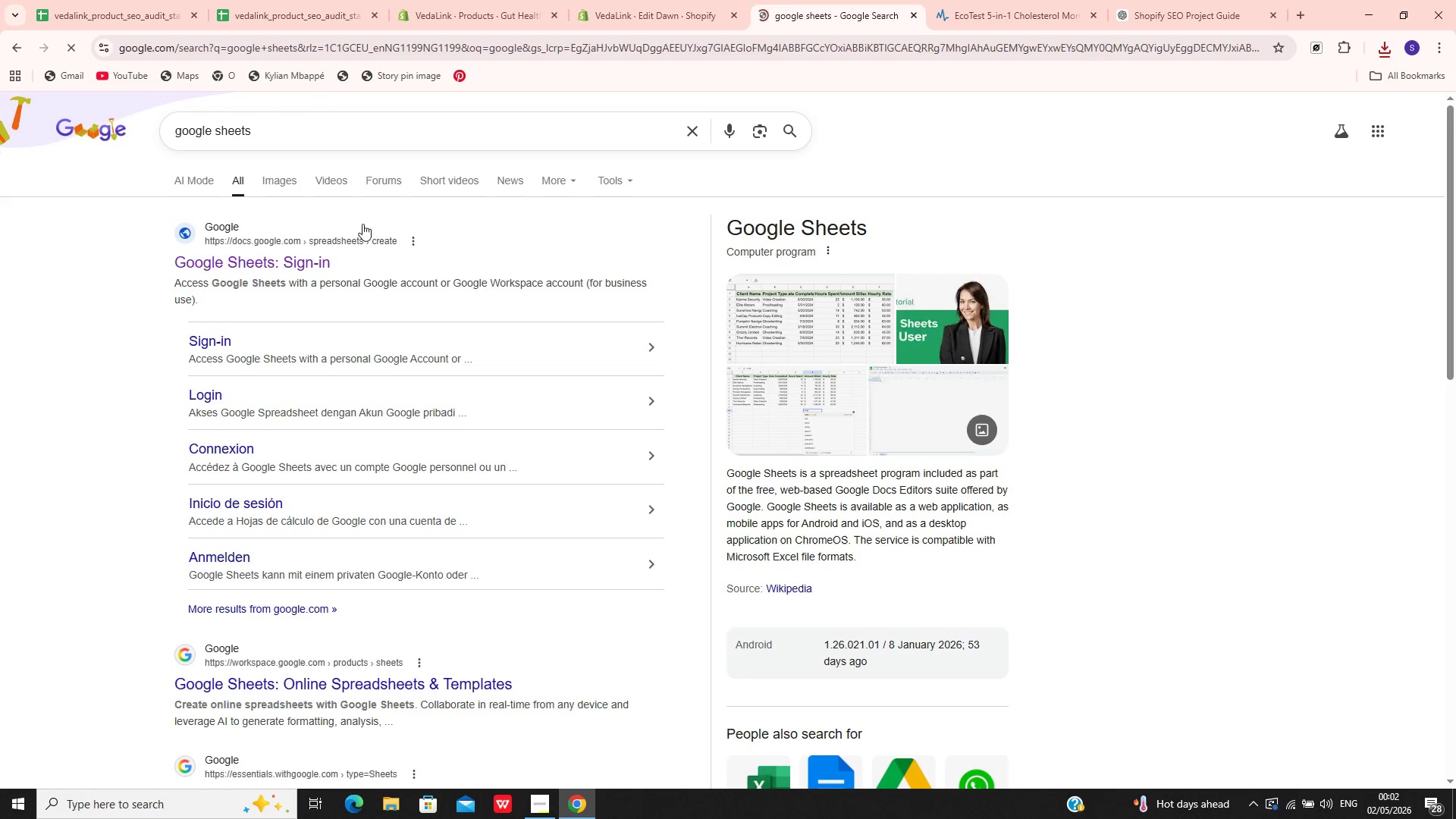 
left_click([306, 262])
 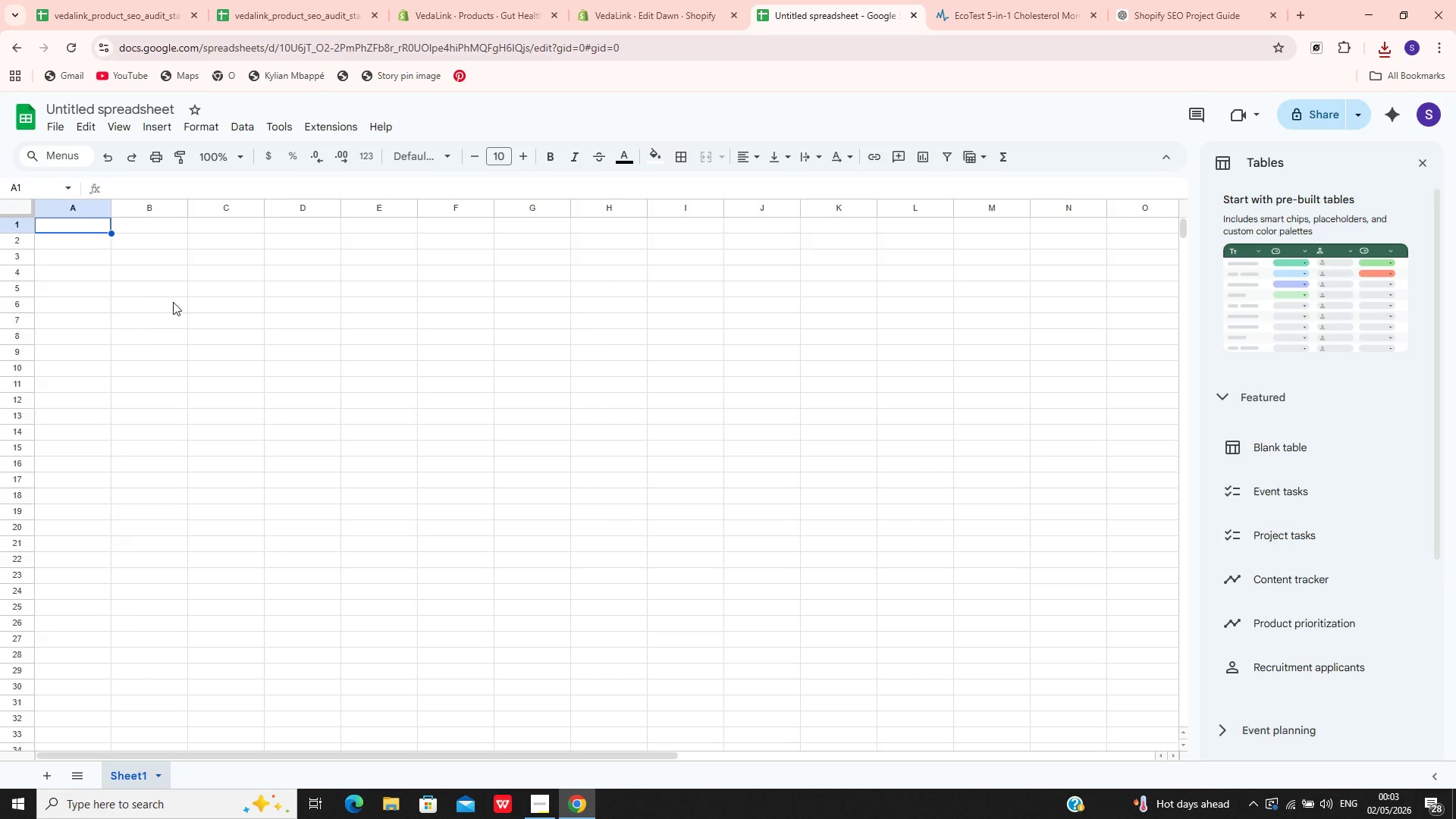 
wait(18.45)
 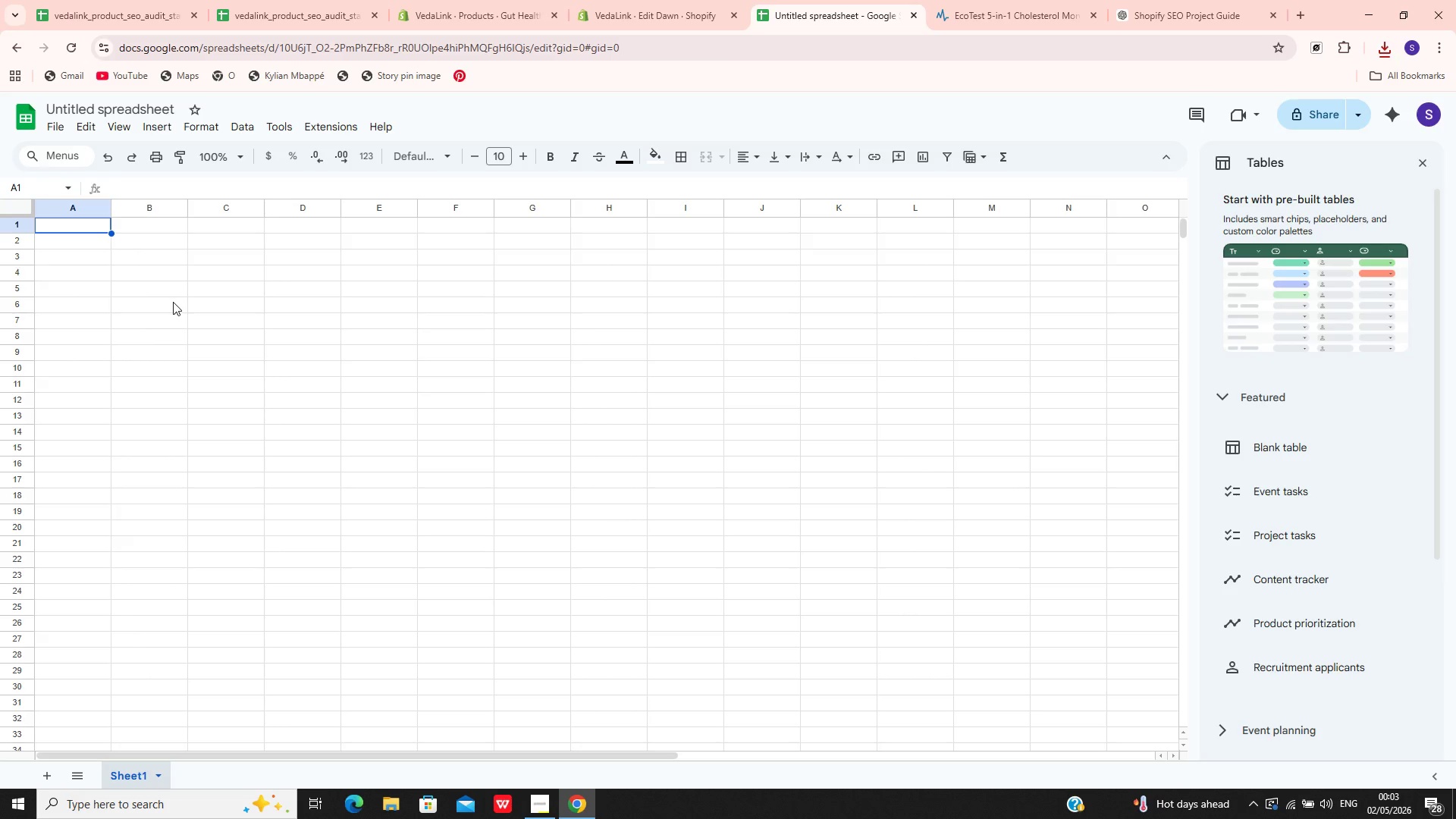 
left_click([58, 130])
 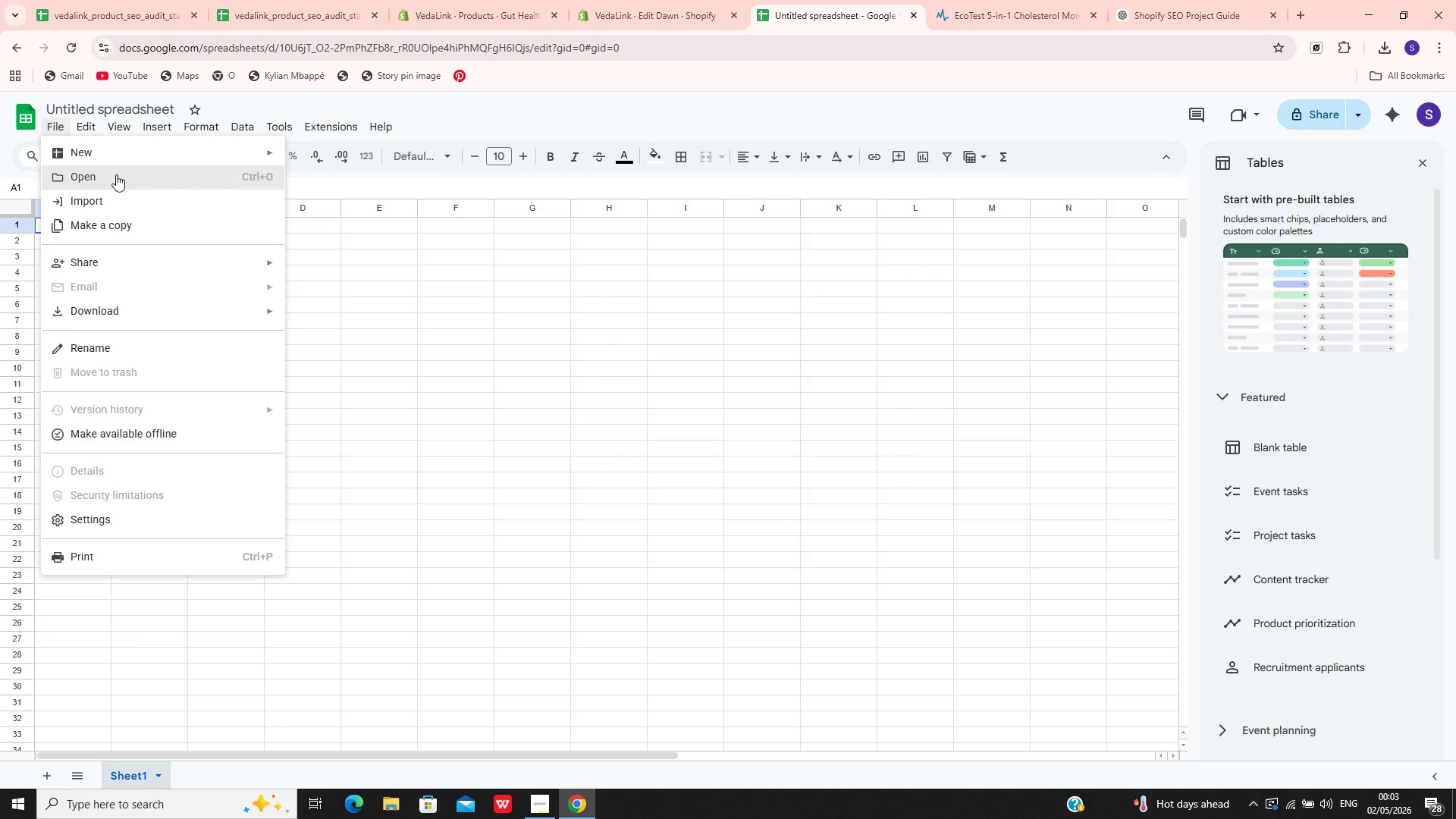 
wait(20.02)
 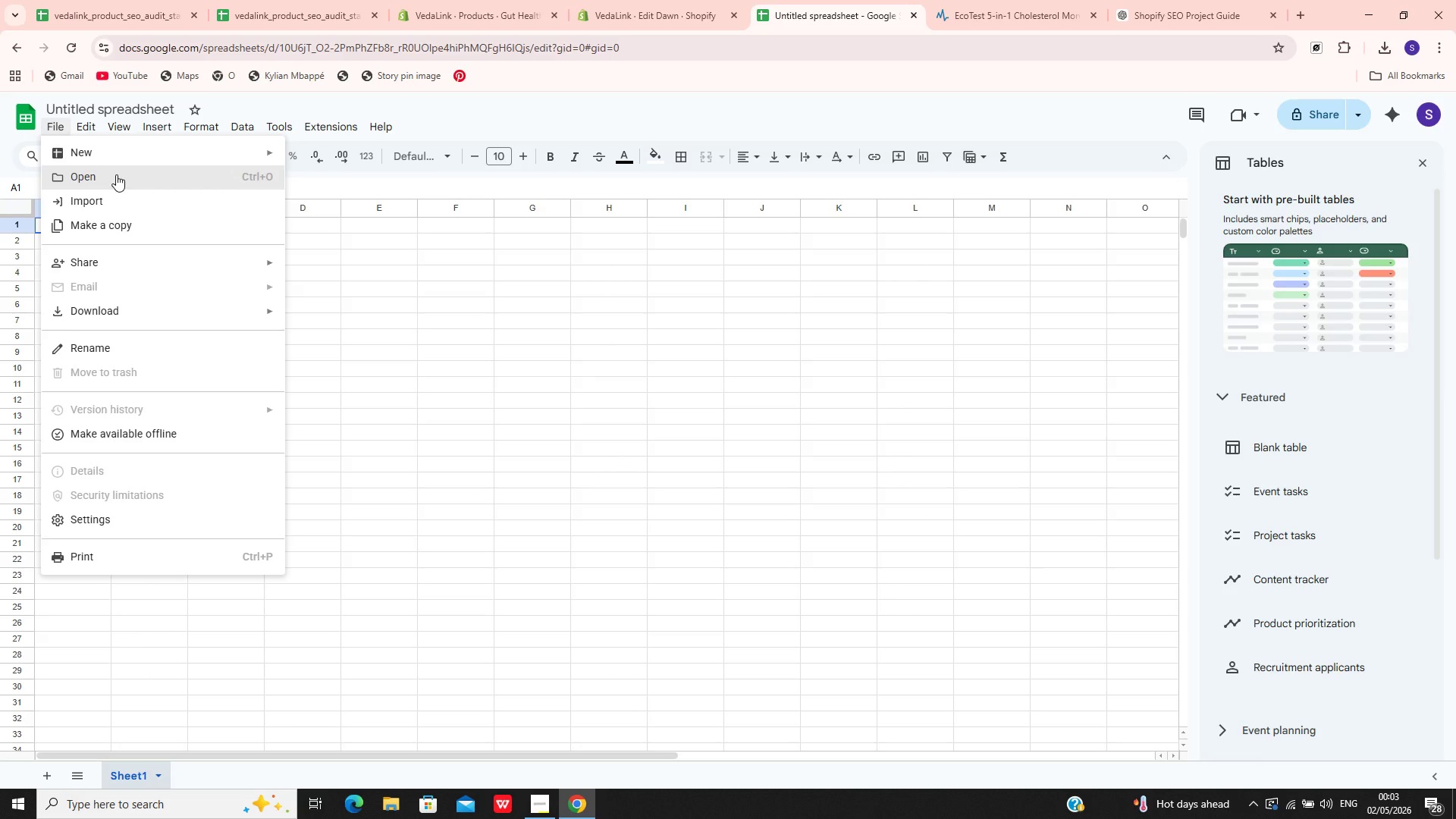 
left_click([116, 174])
 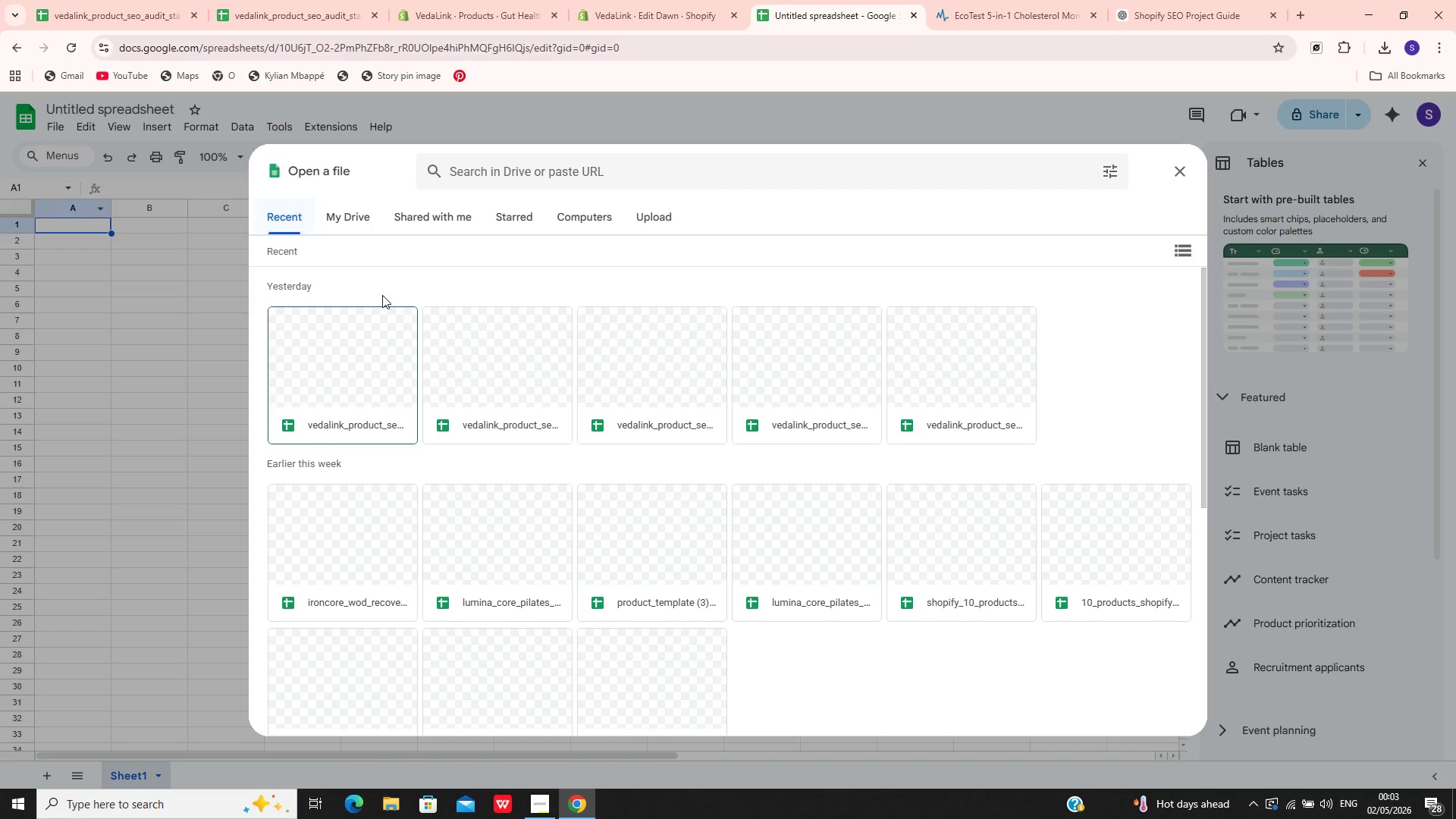 
wait(5.25)
 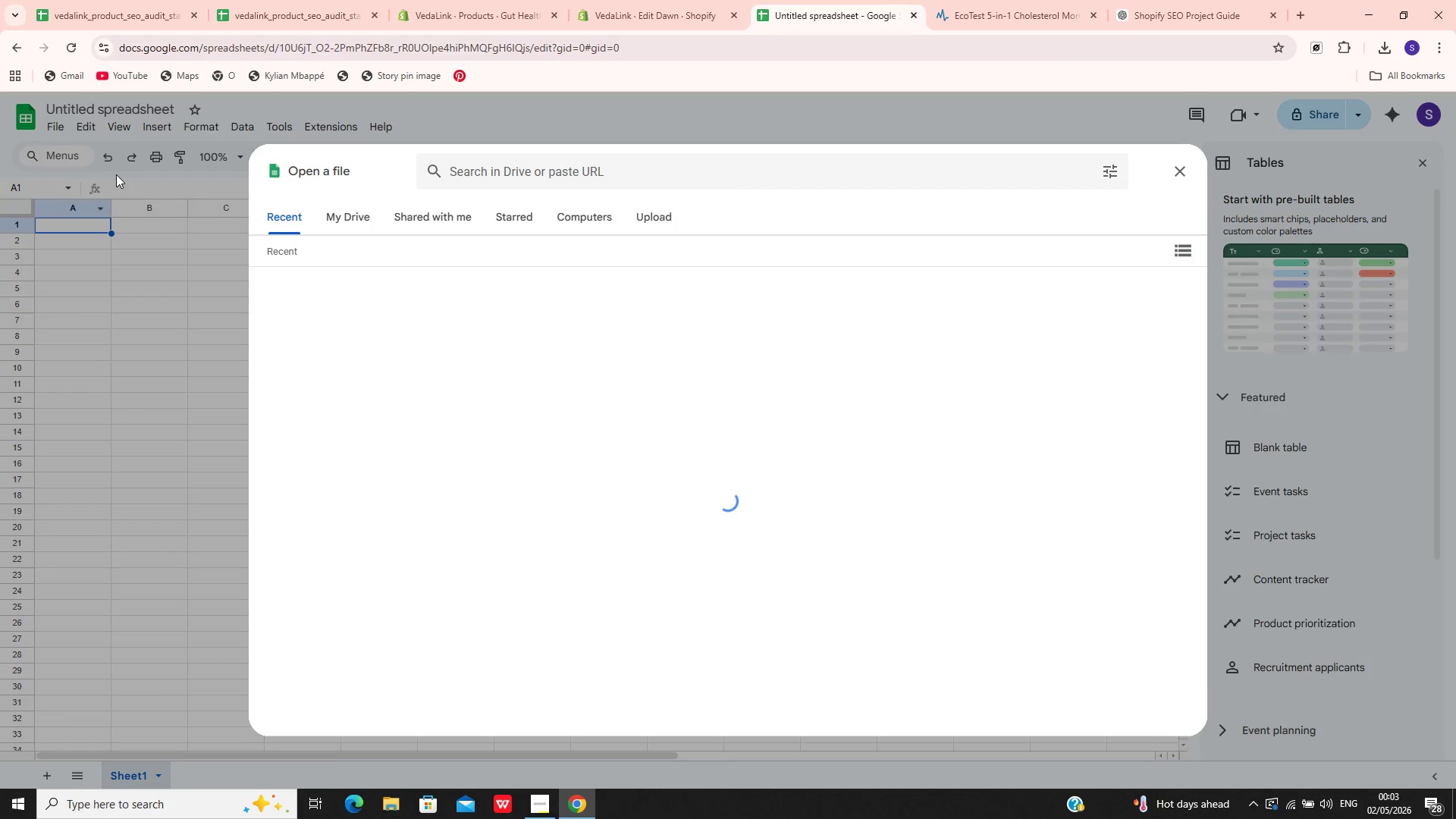 
left_click([363, 219])
 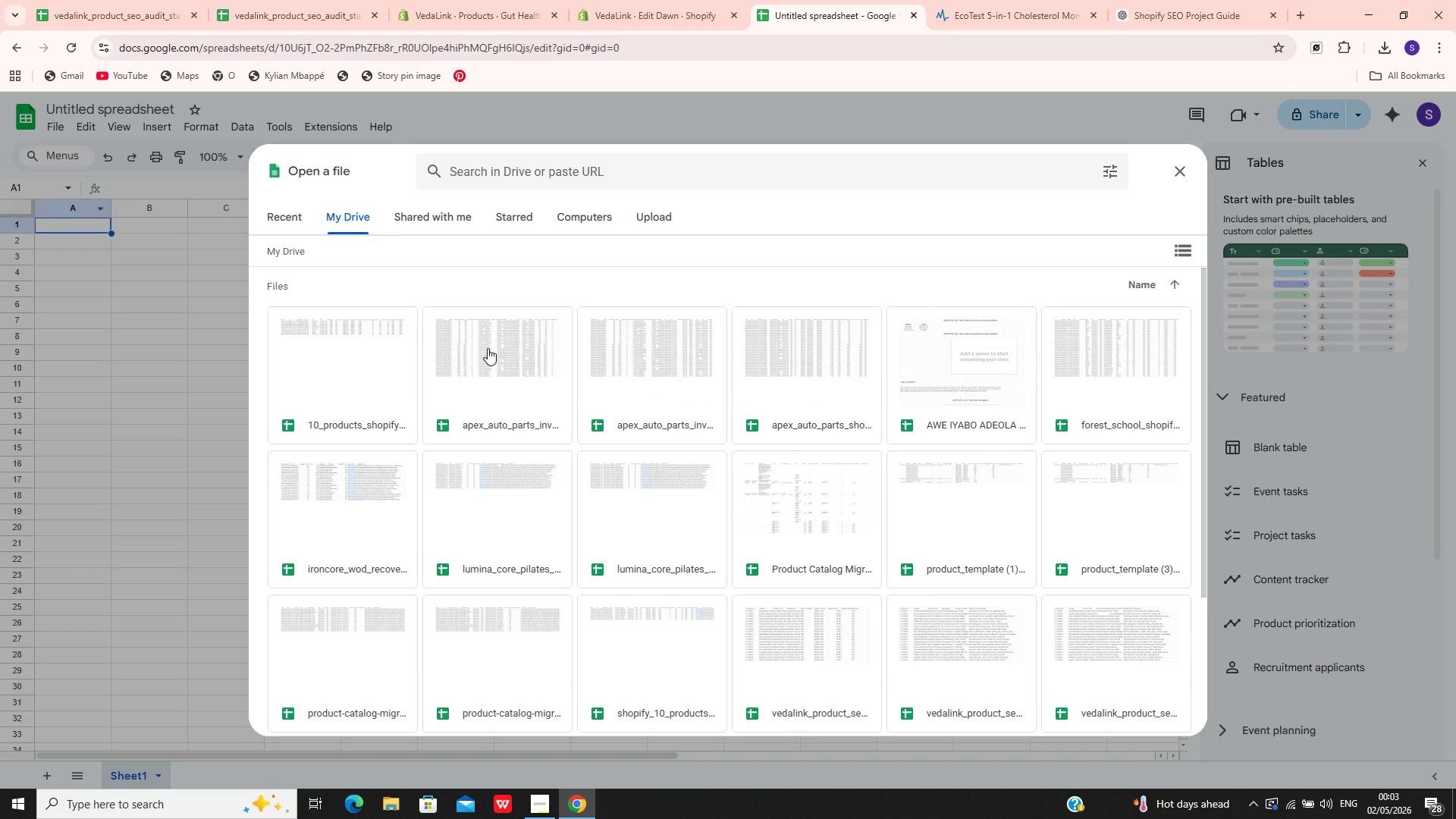 
wait(6.88)
 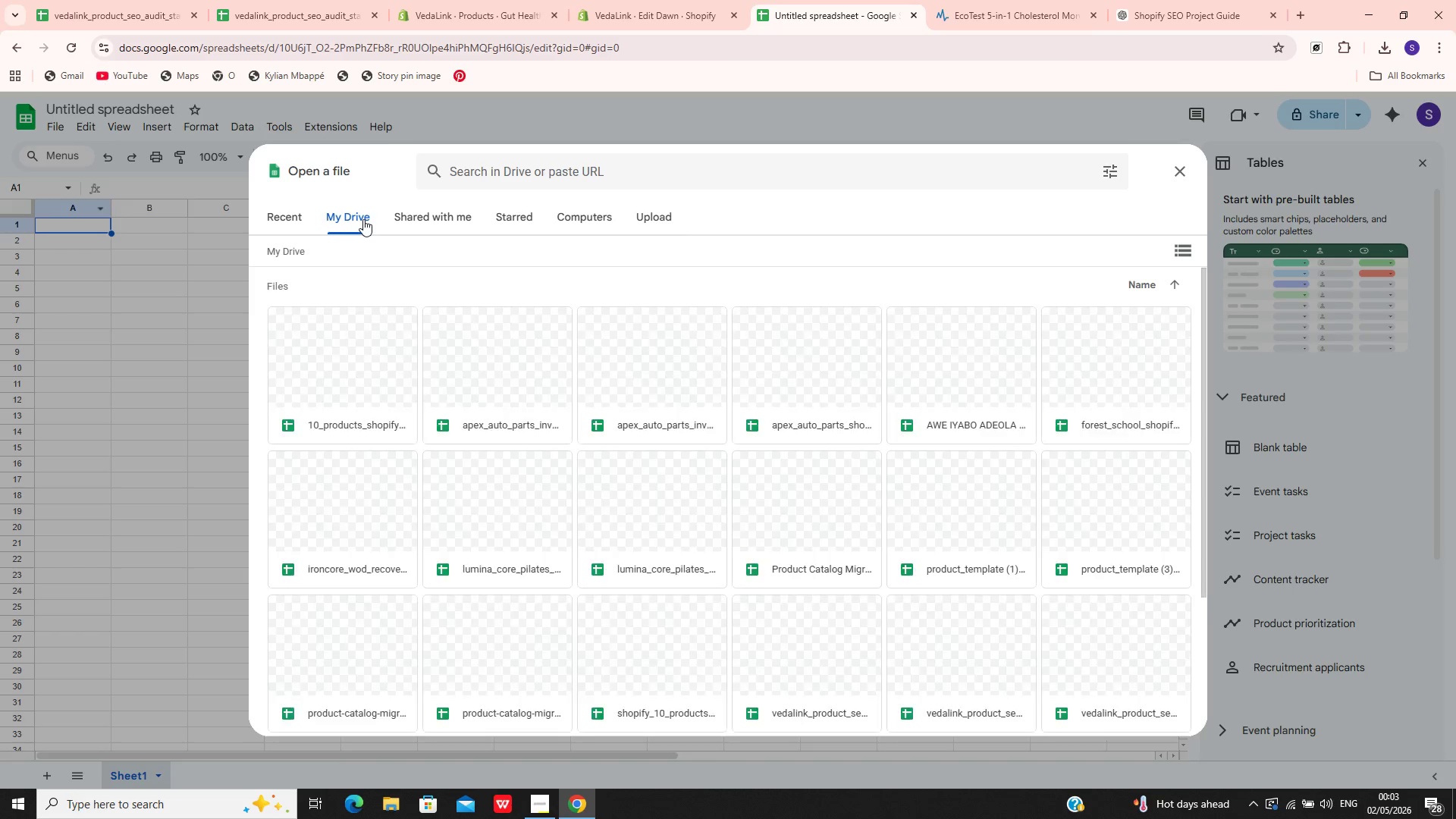 
left_click([642, 217])
 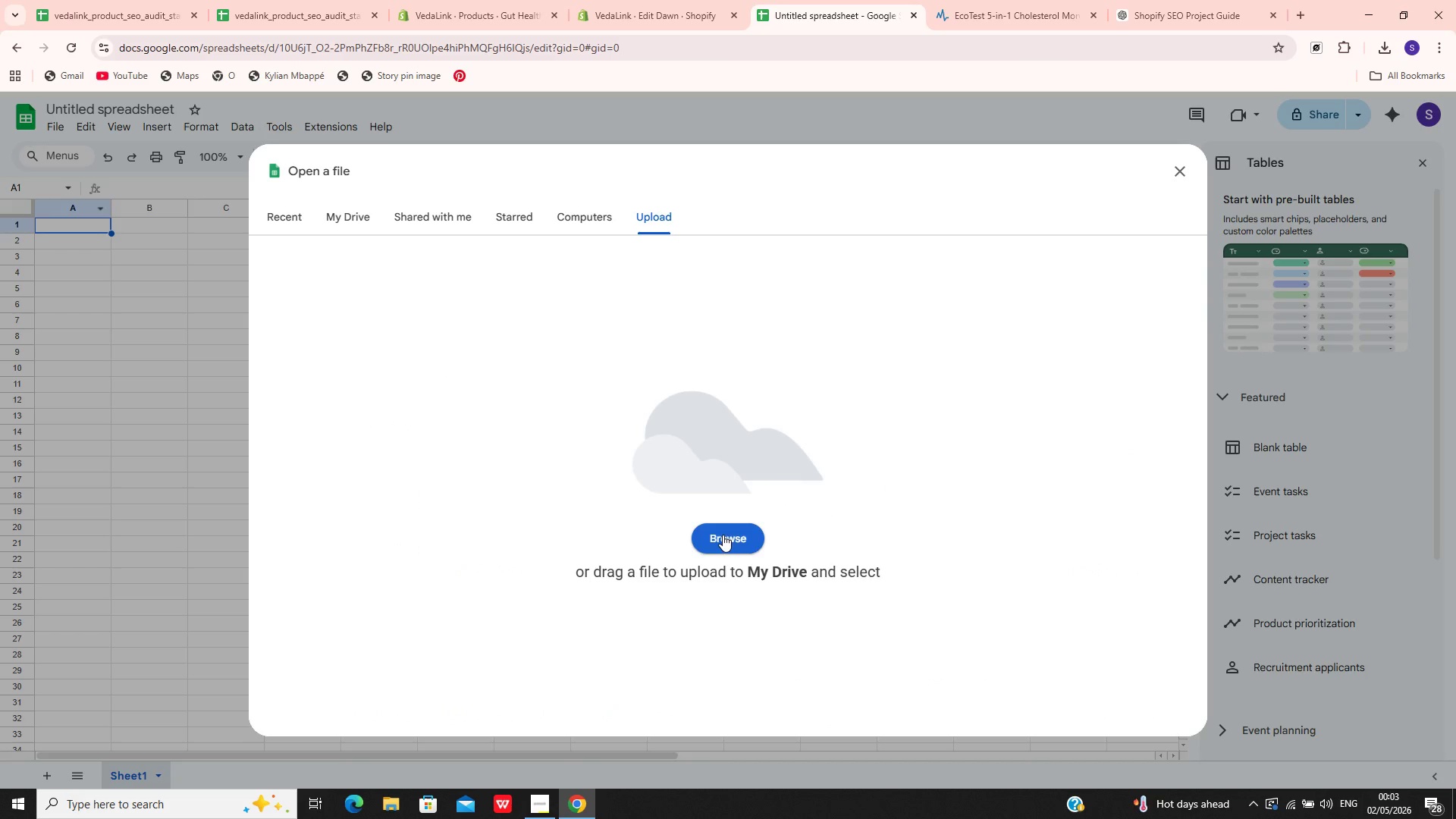 
left_click([723, 537])
 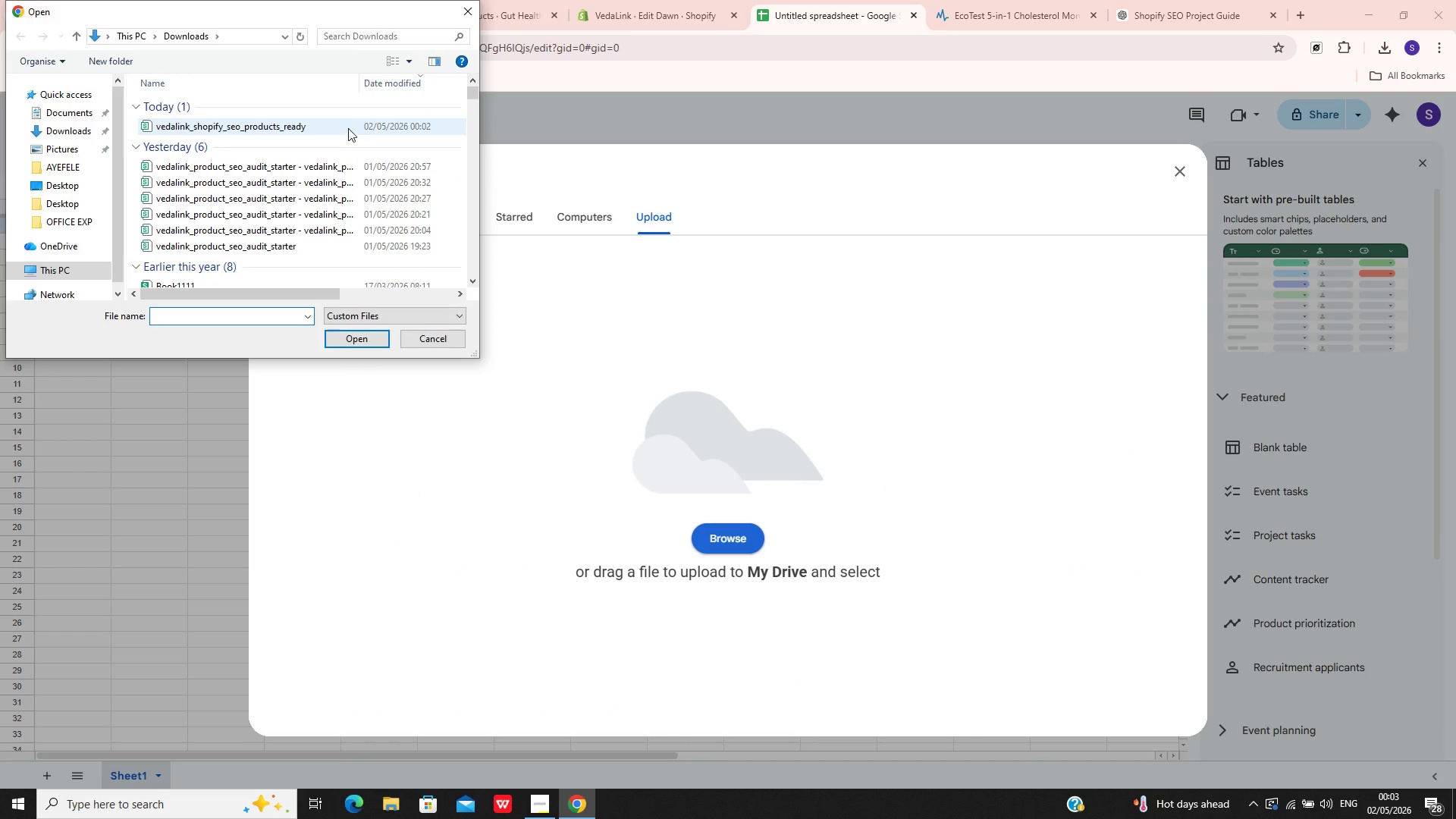 
wait(6.34)
 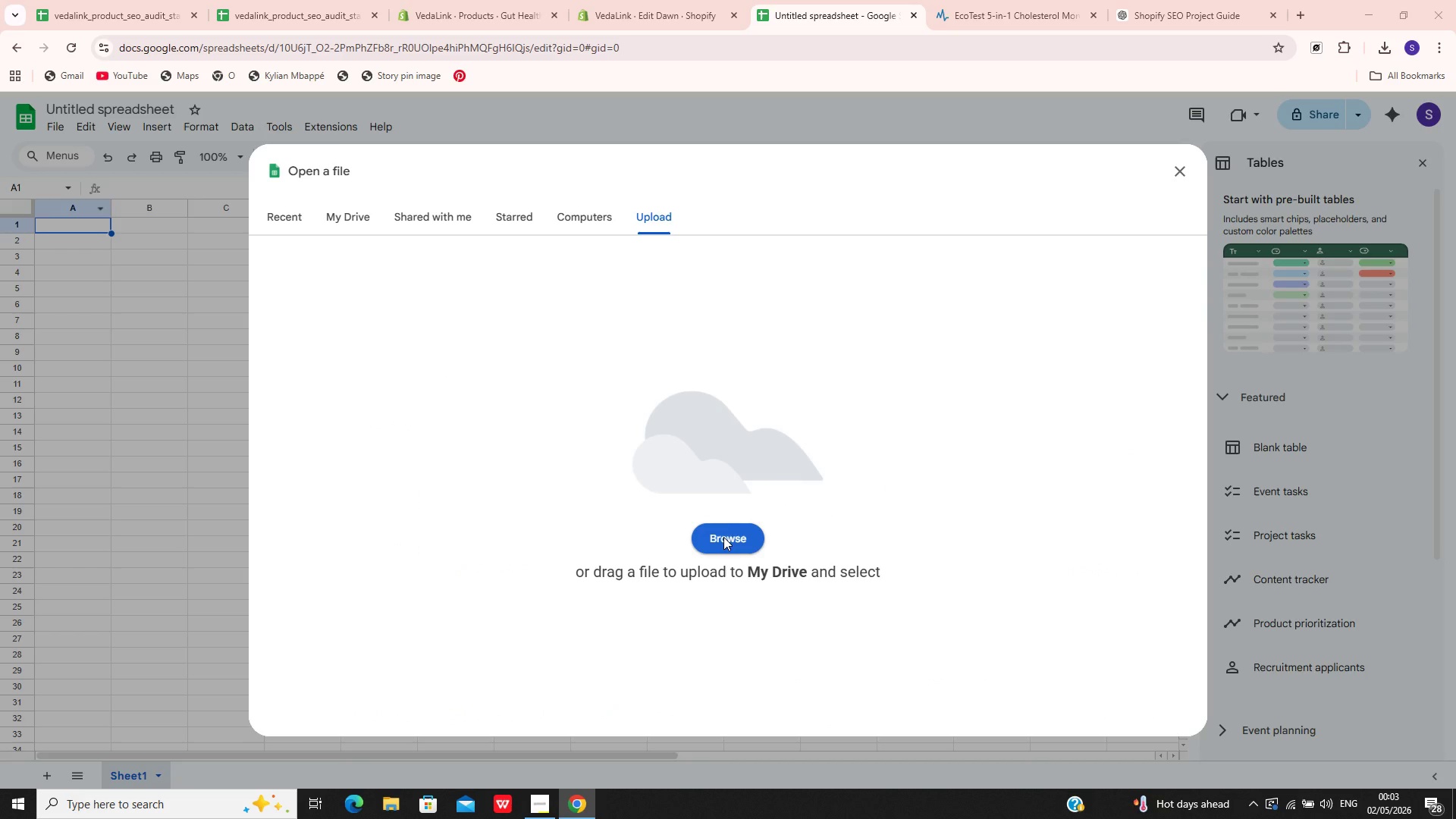 
left_click([348, 128])
 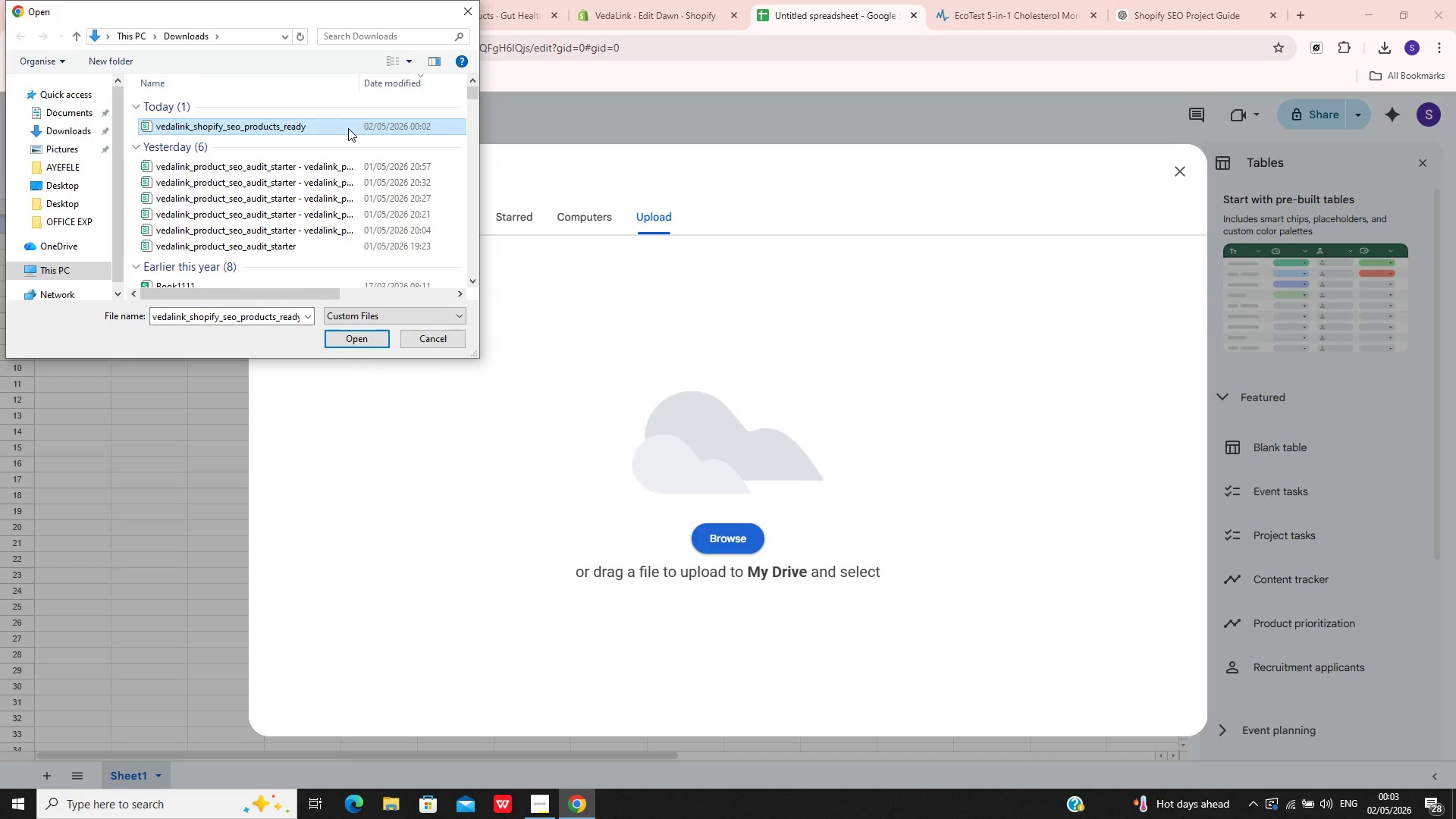 
key(Enter)
 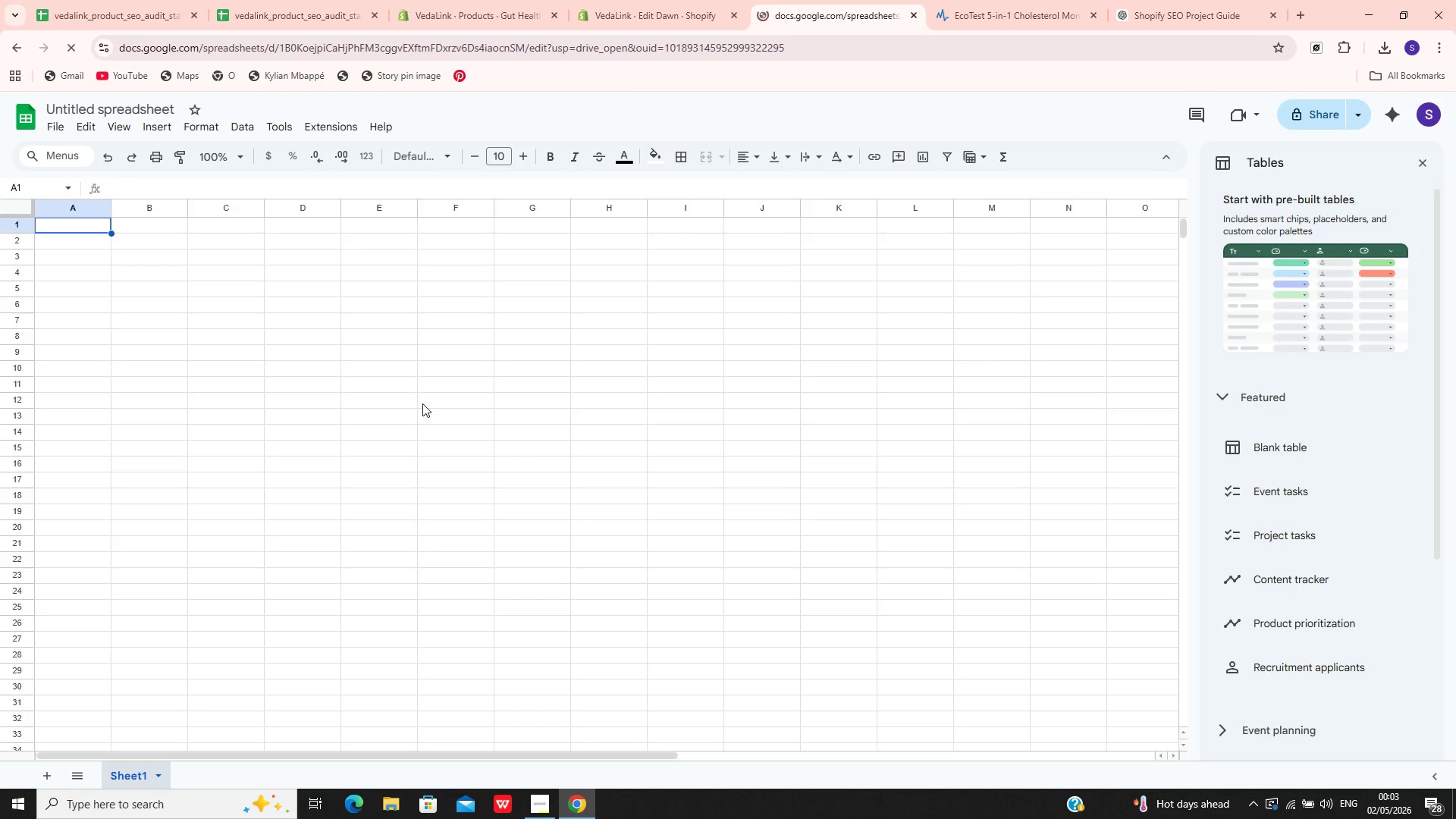 
wait(10.17)
 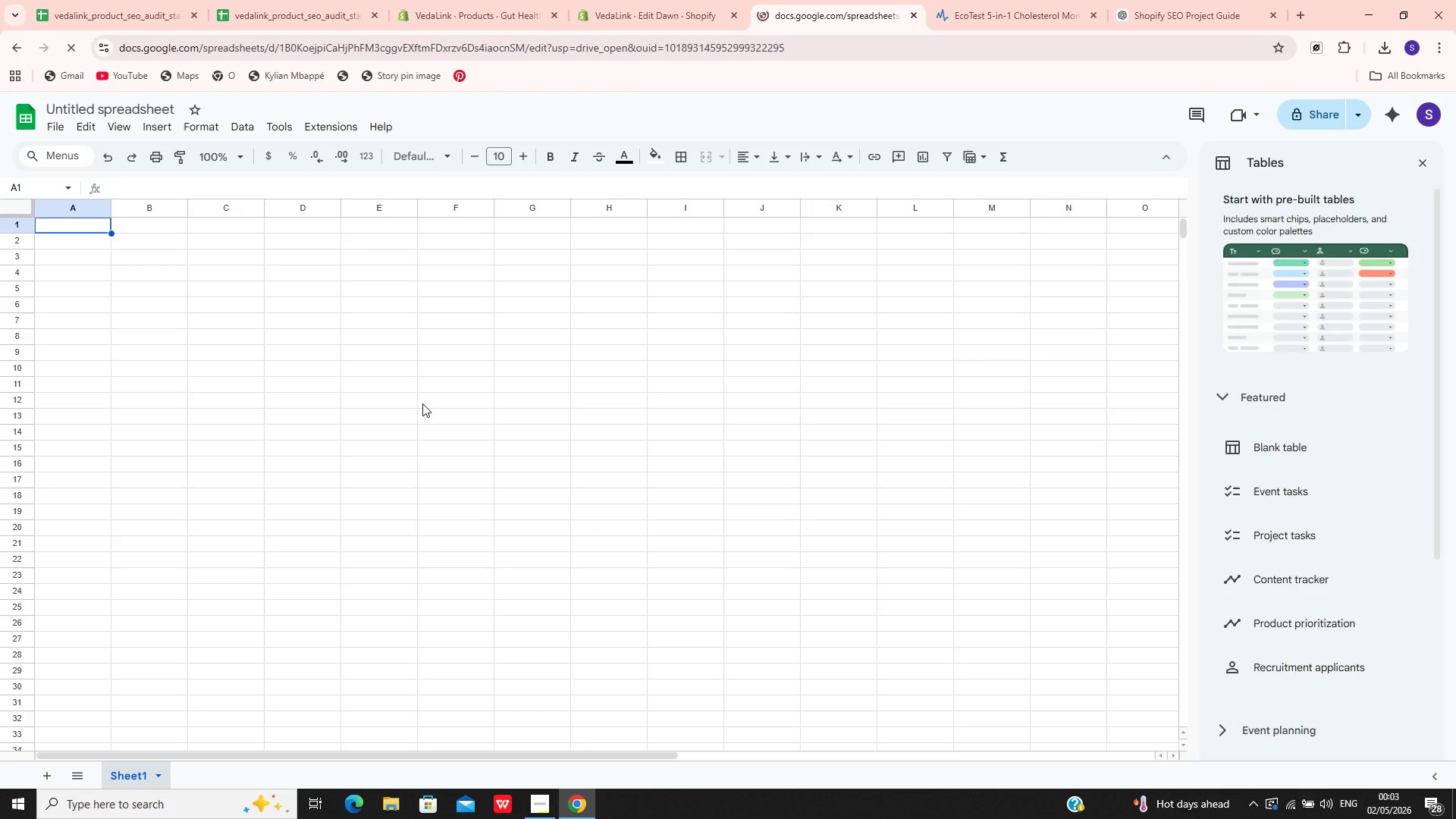 
left_click([223, 236])
 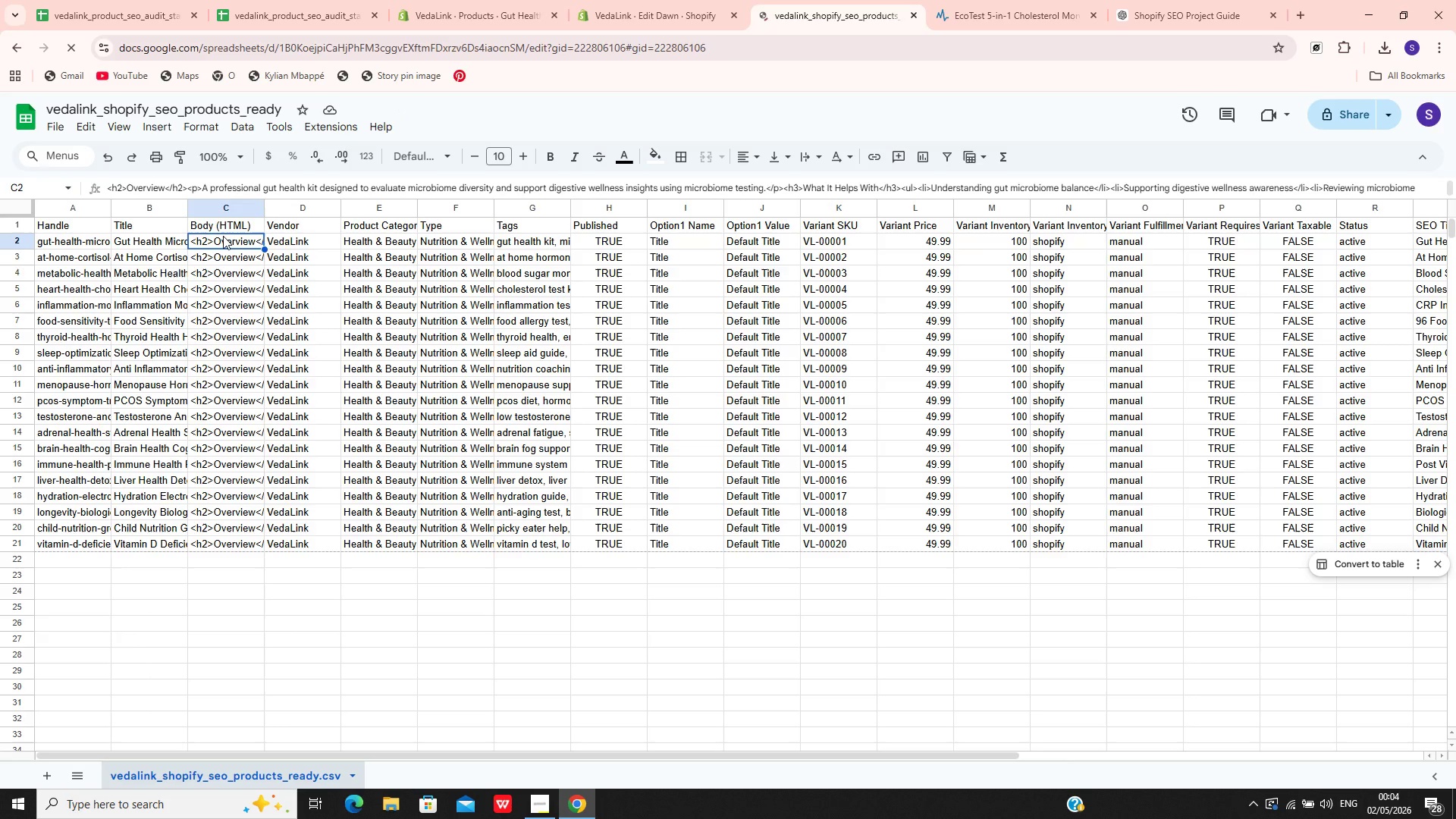 
double_click([223, 236])
 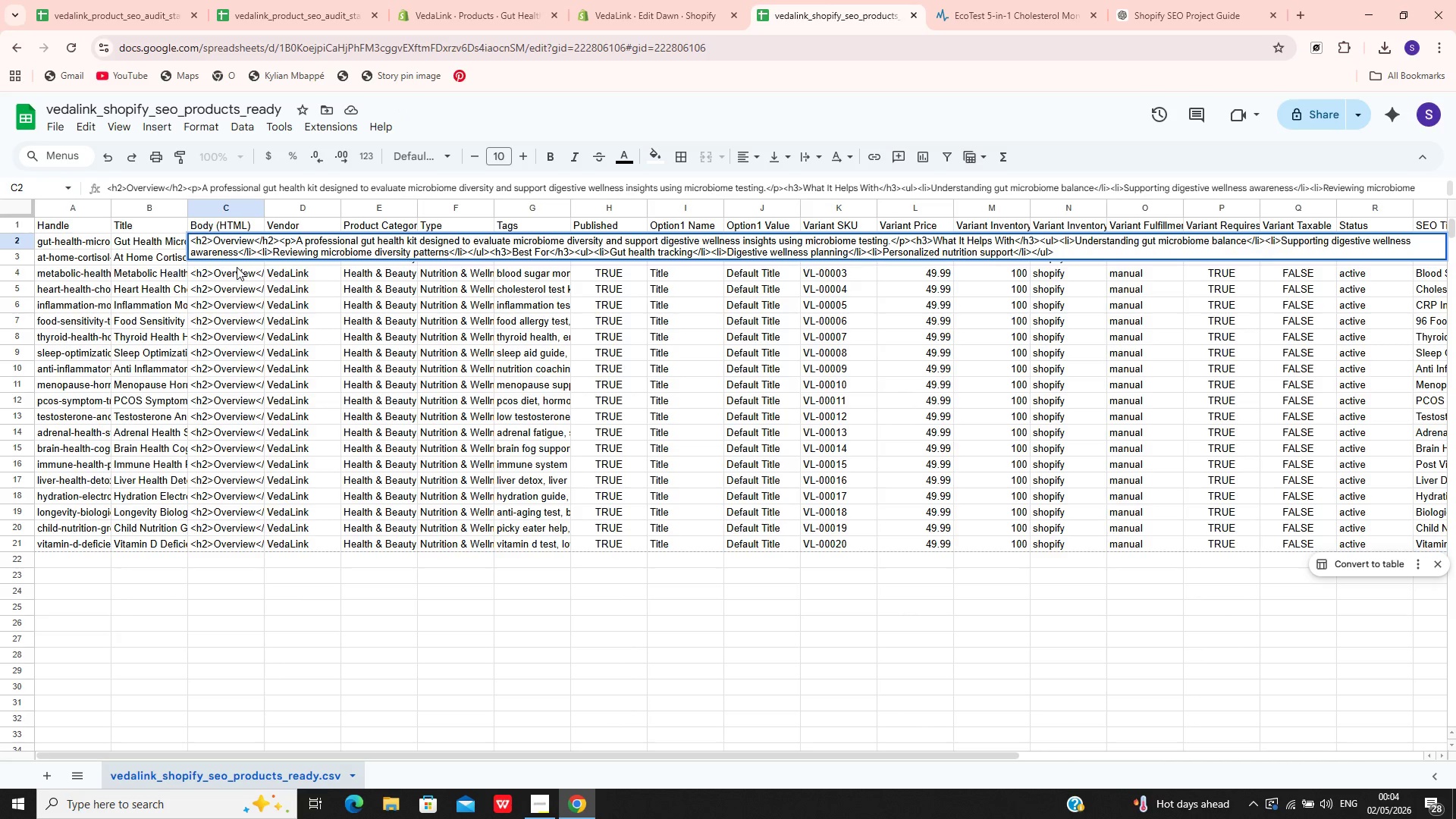 
left_click([237, 278])
 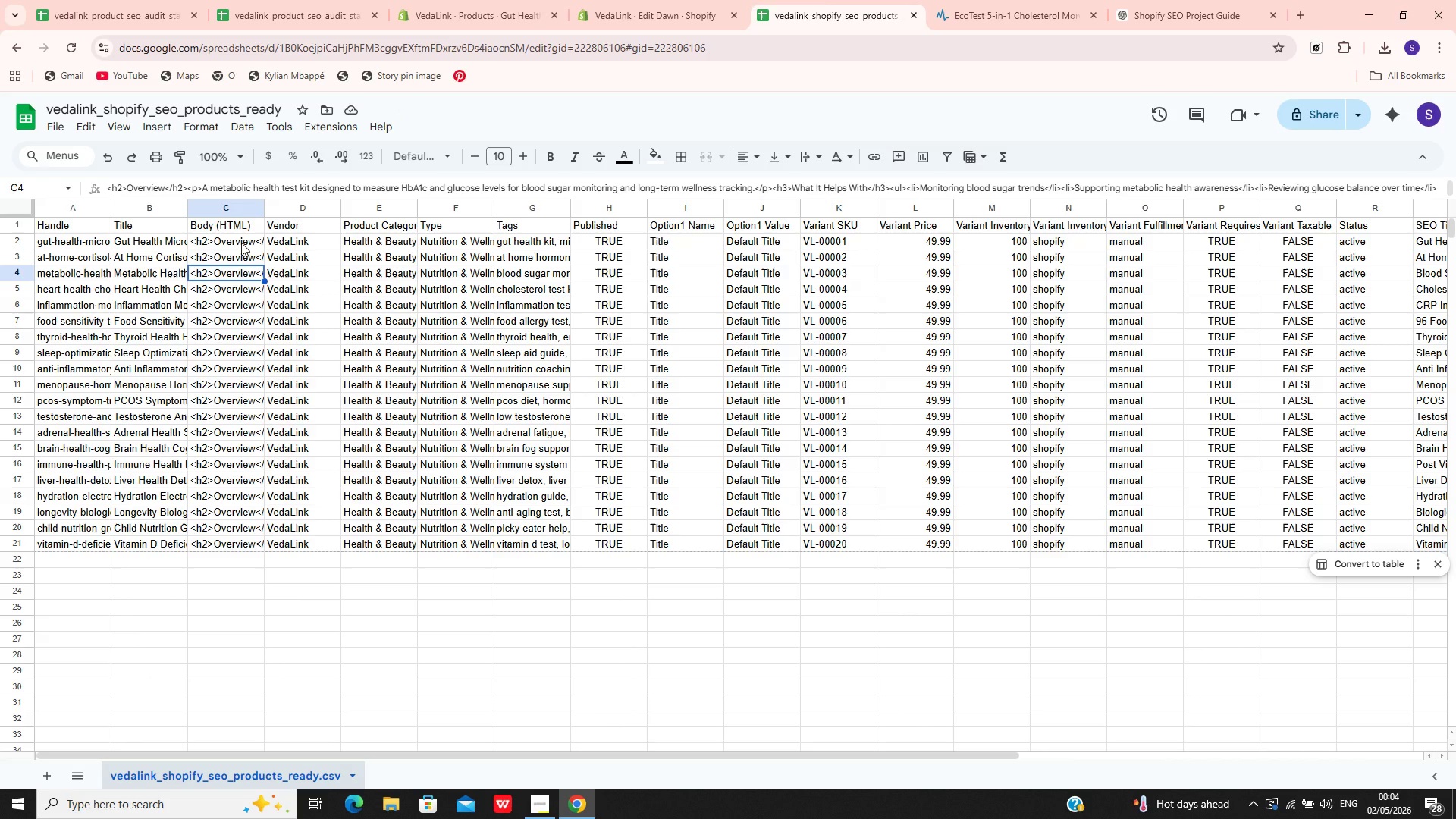 
left_click([241, 240])
 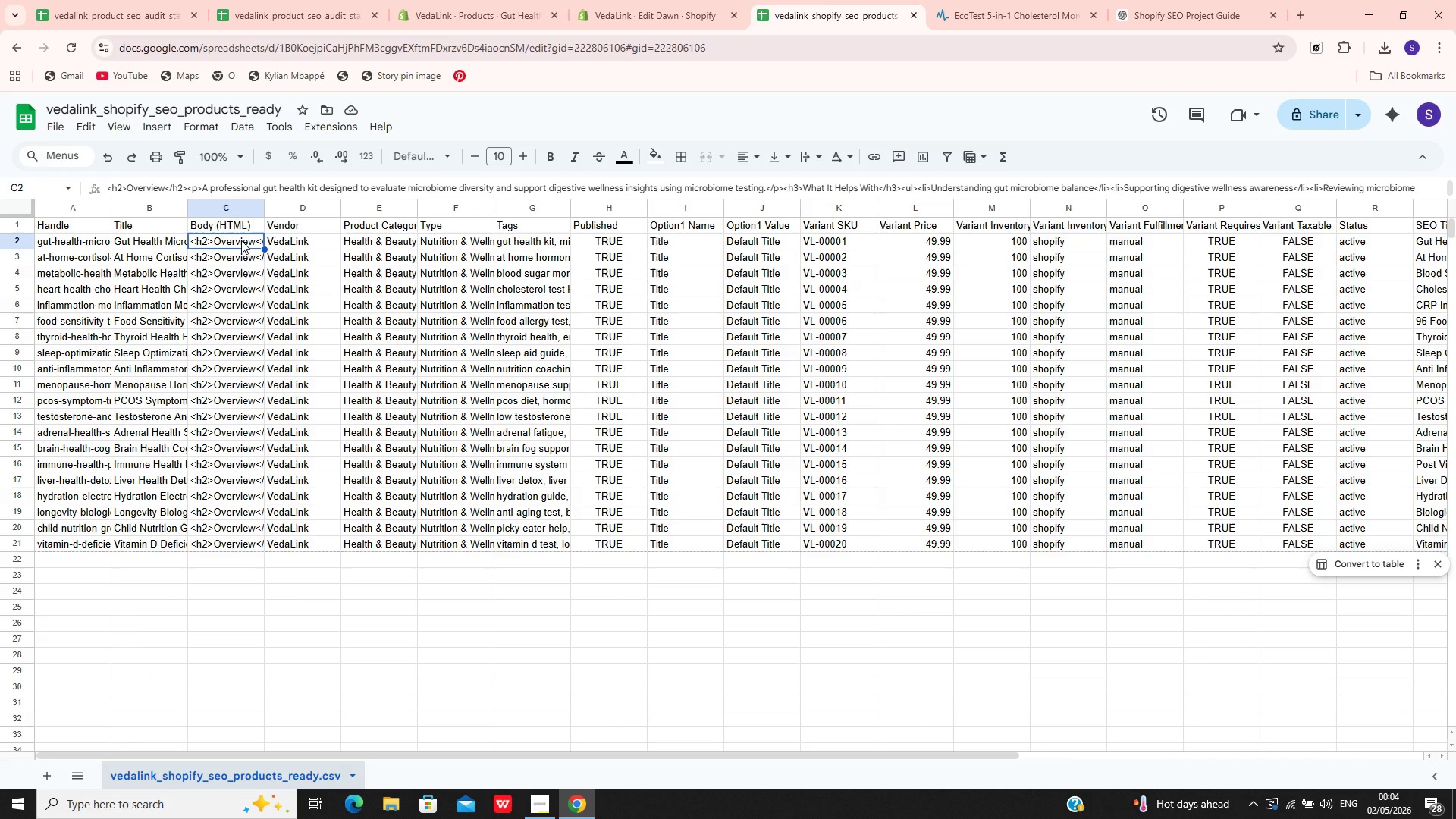 
hold_key(key=ShiftLeft, duration=2.91)
 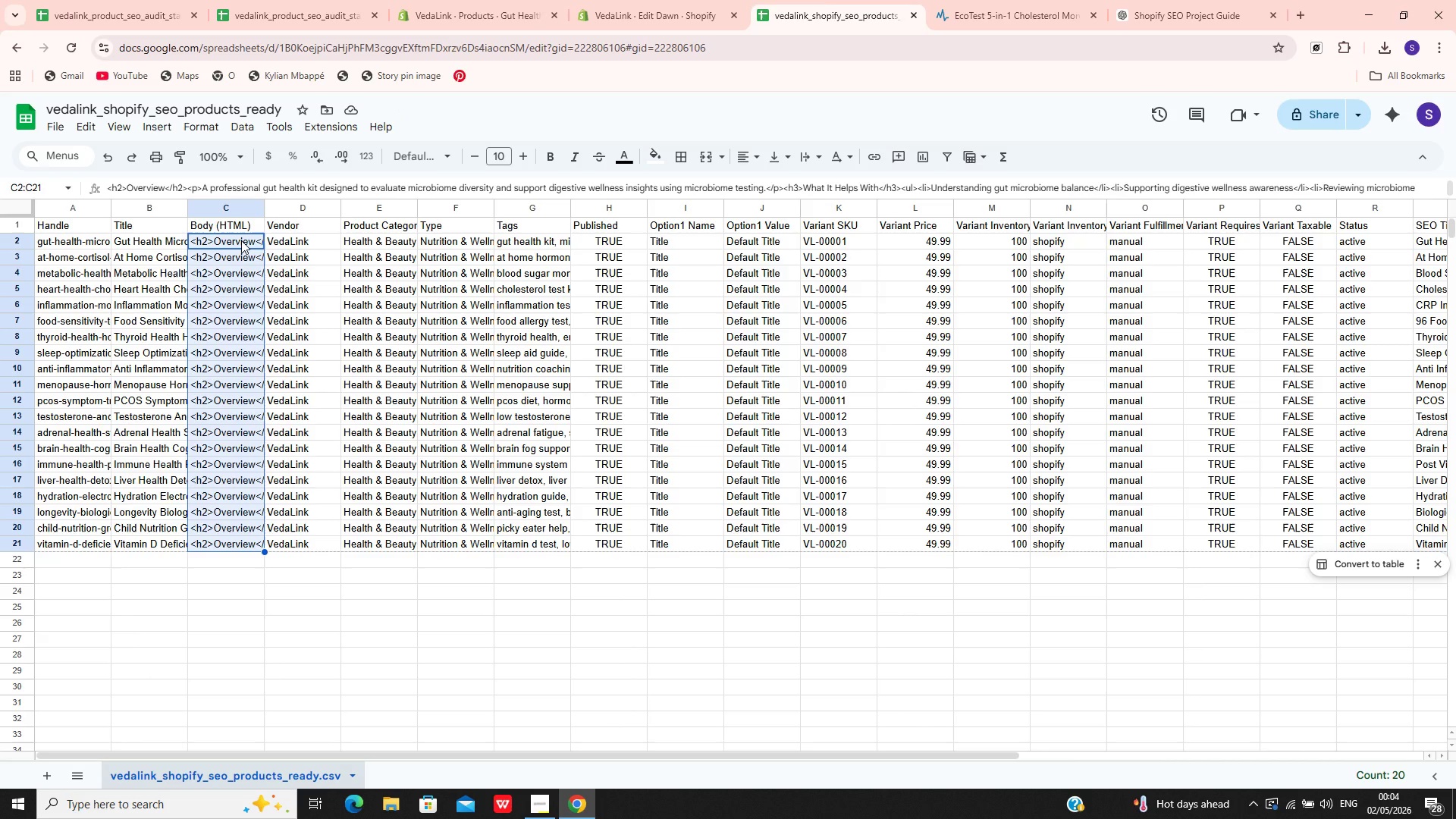 
hold_key(key=ArrowDown, duration=0.89)
 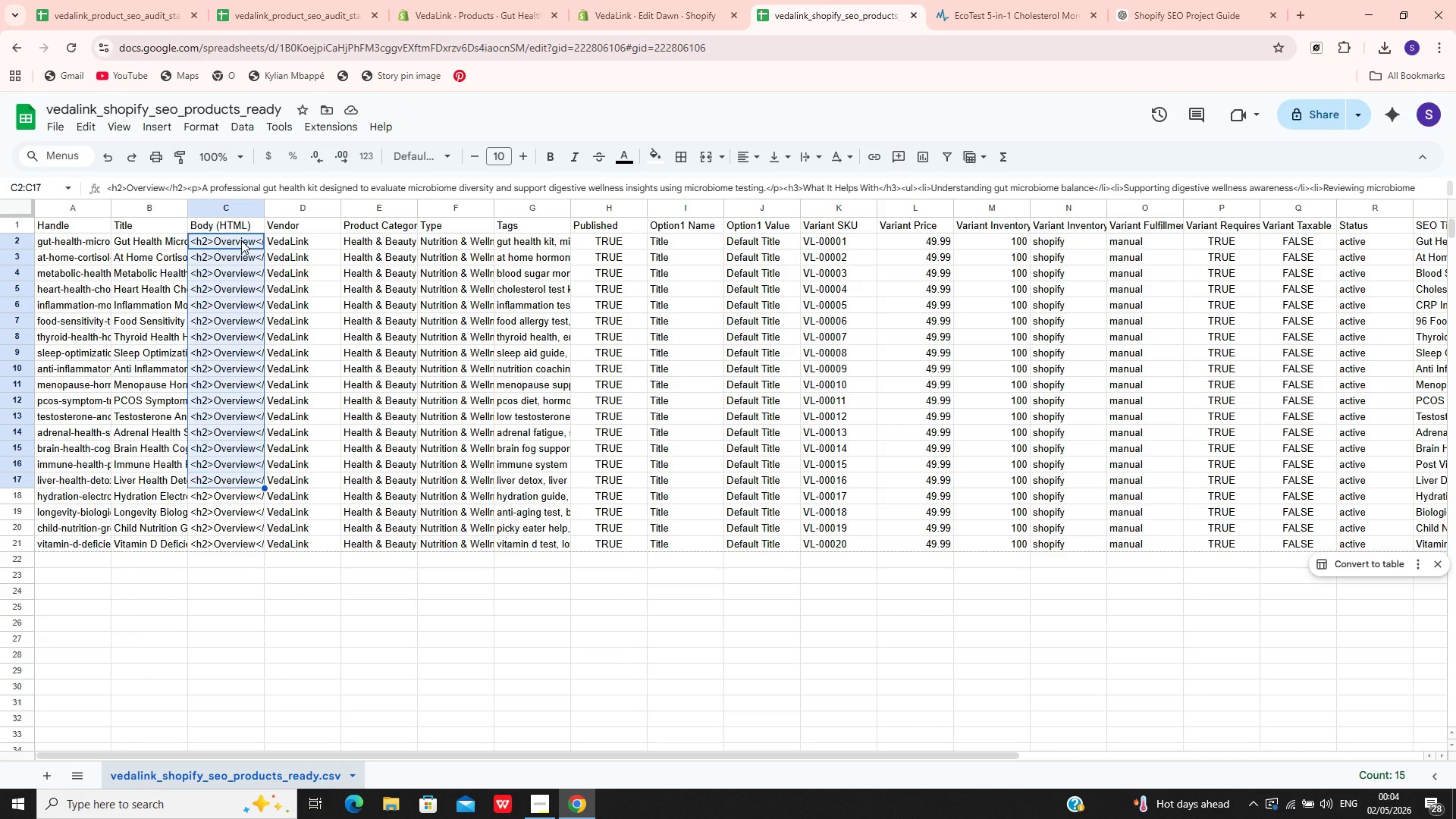 
key(ArrowDown)
 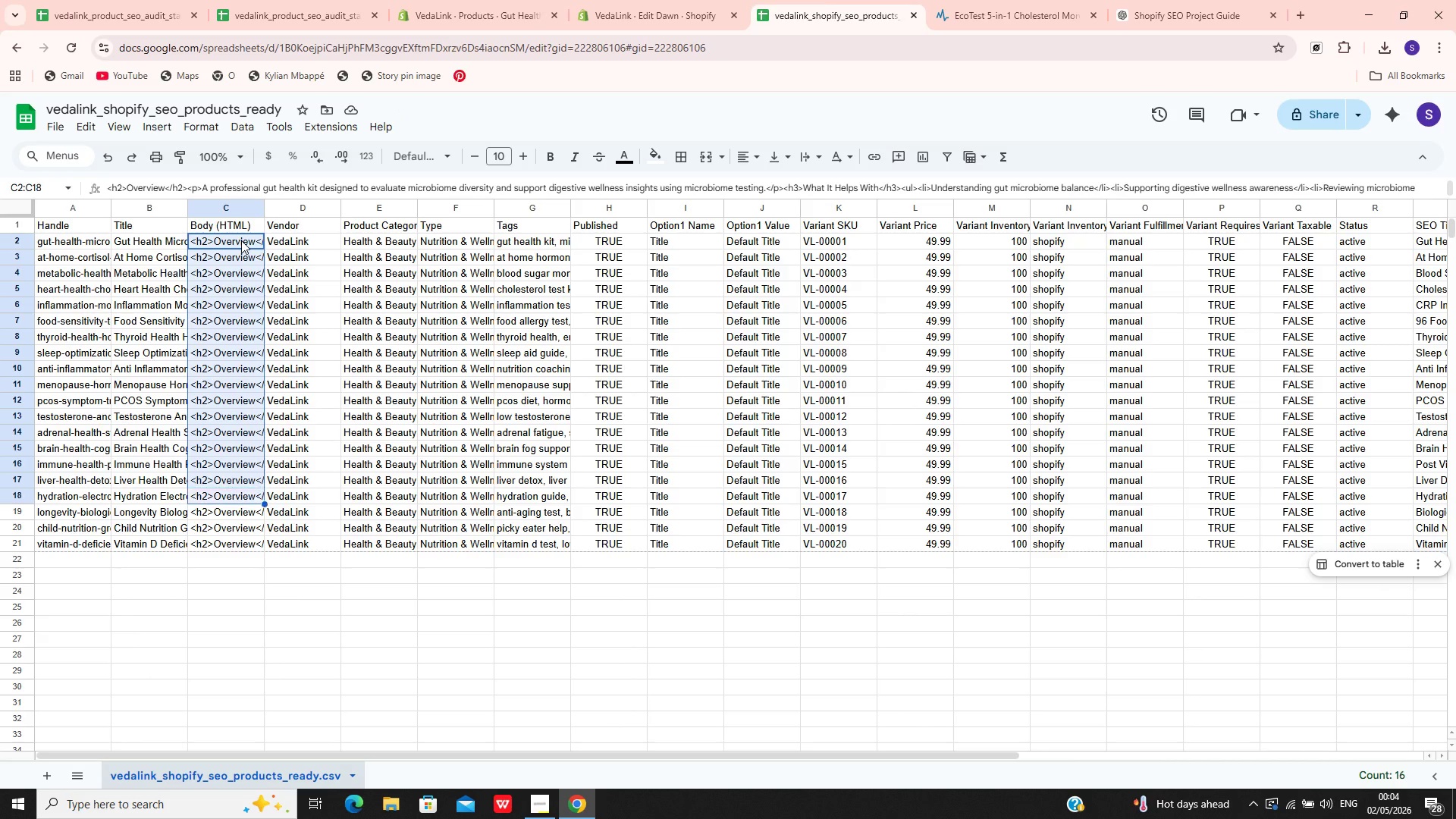 
key(ArrowDown)
 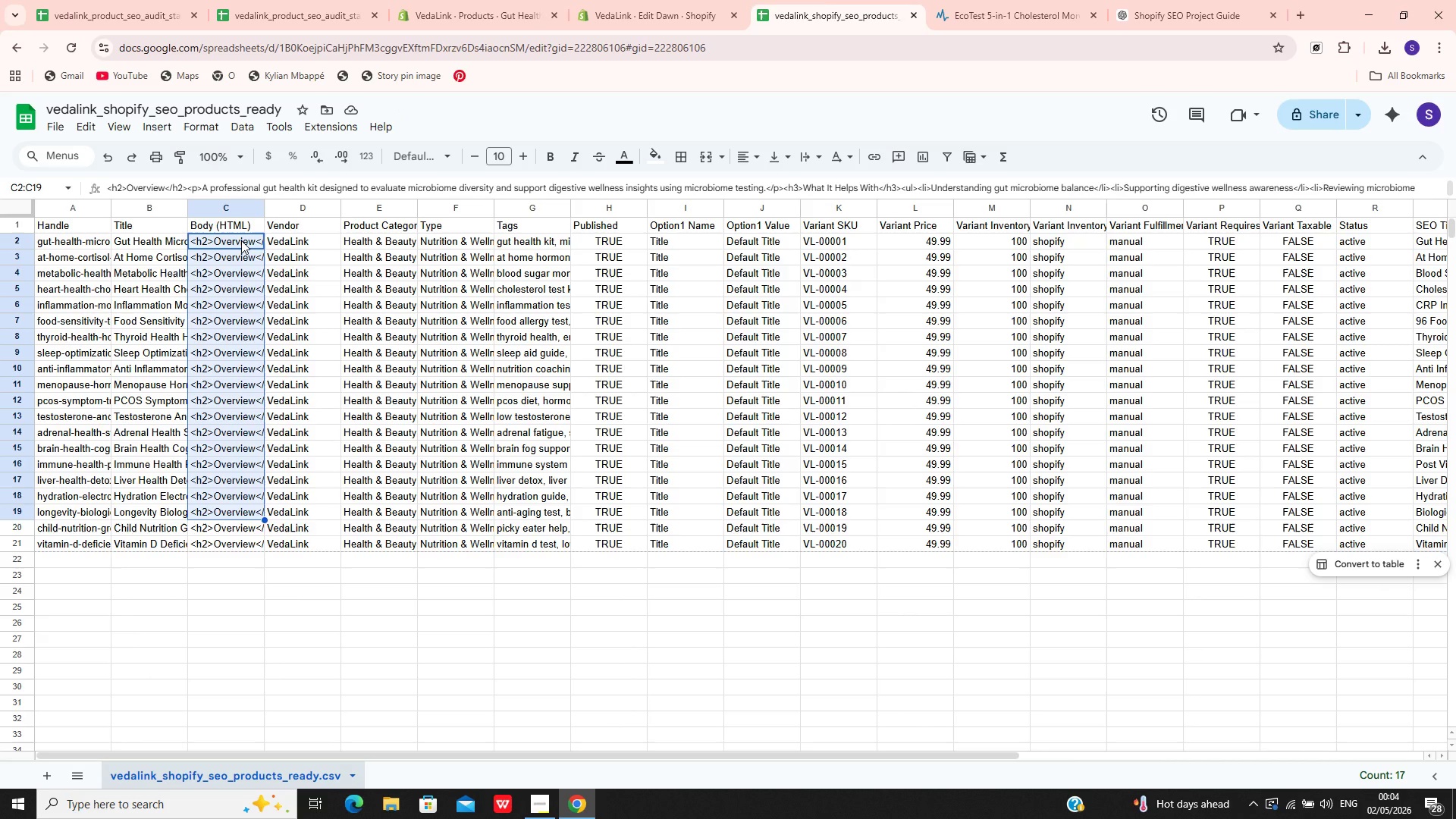 
key(ArrowDown)
 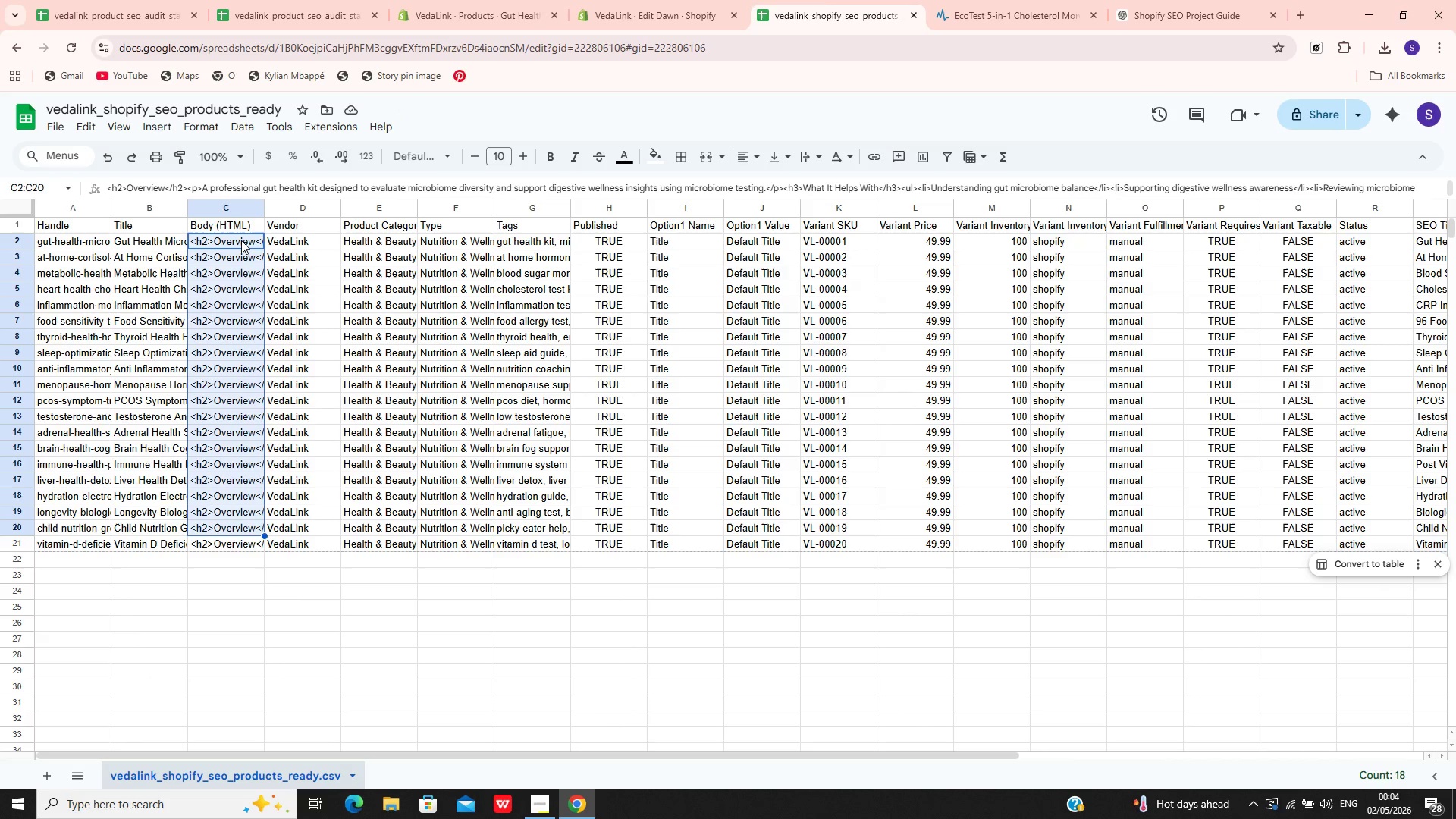 
key(ArrowDown)
 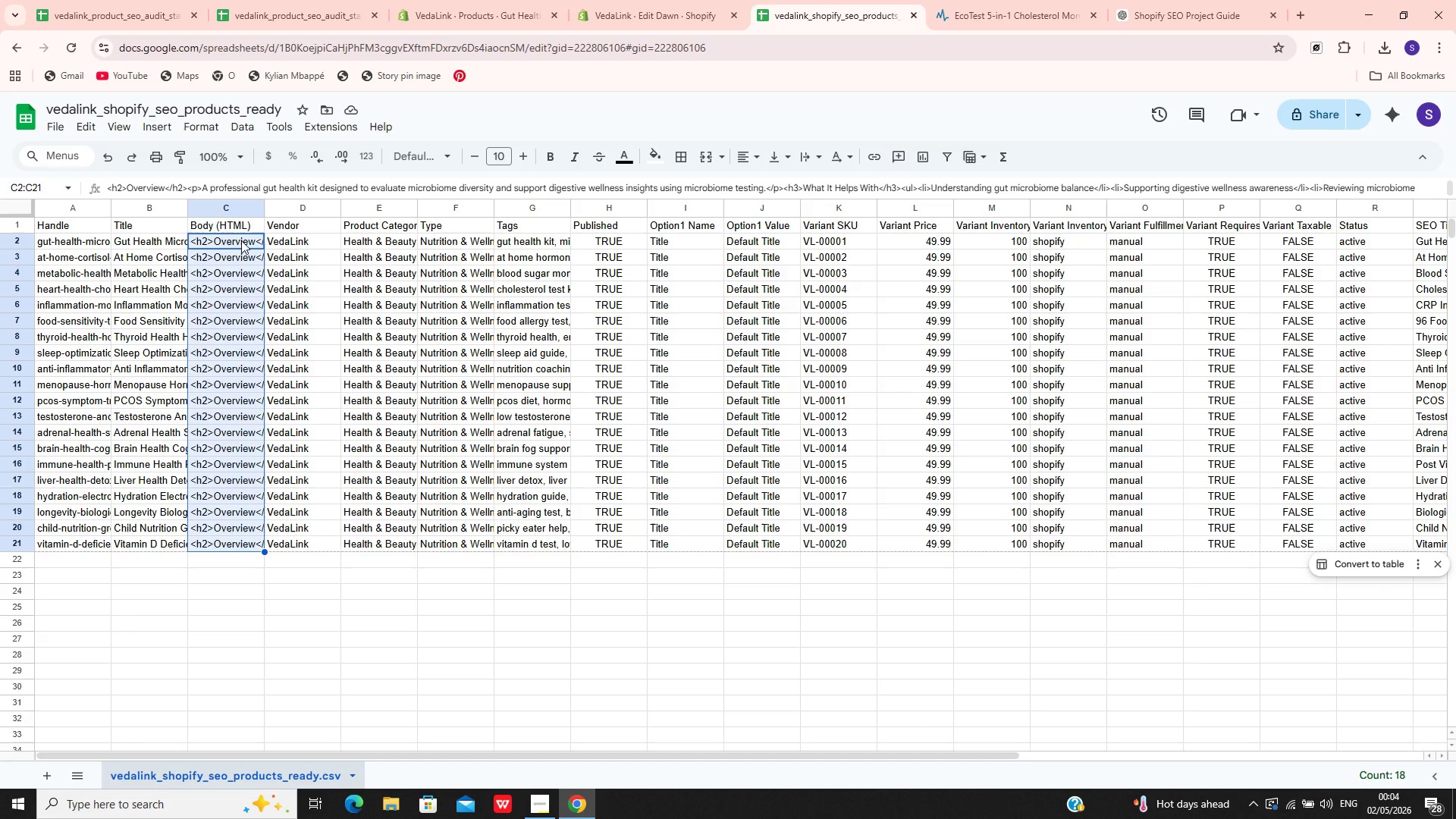 
key(ArrowDown)
 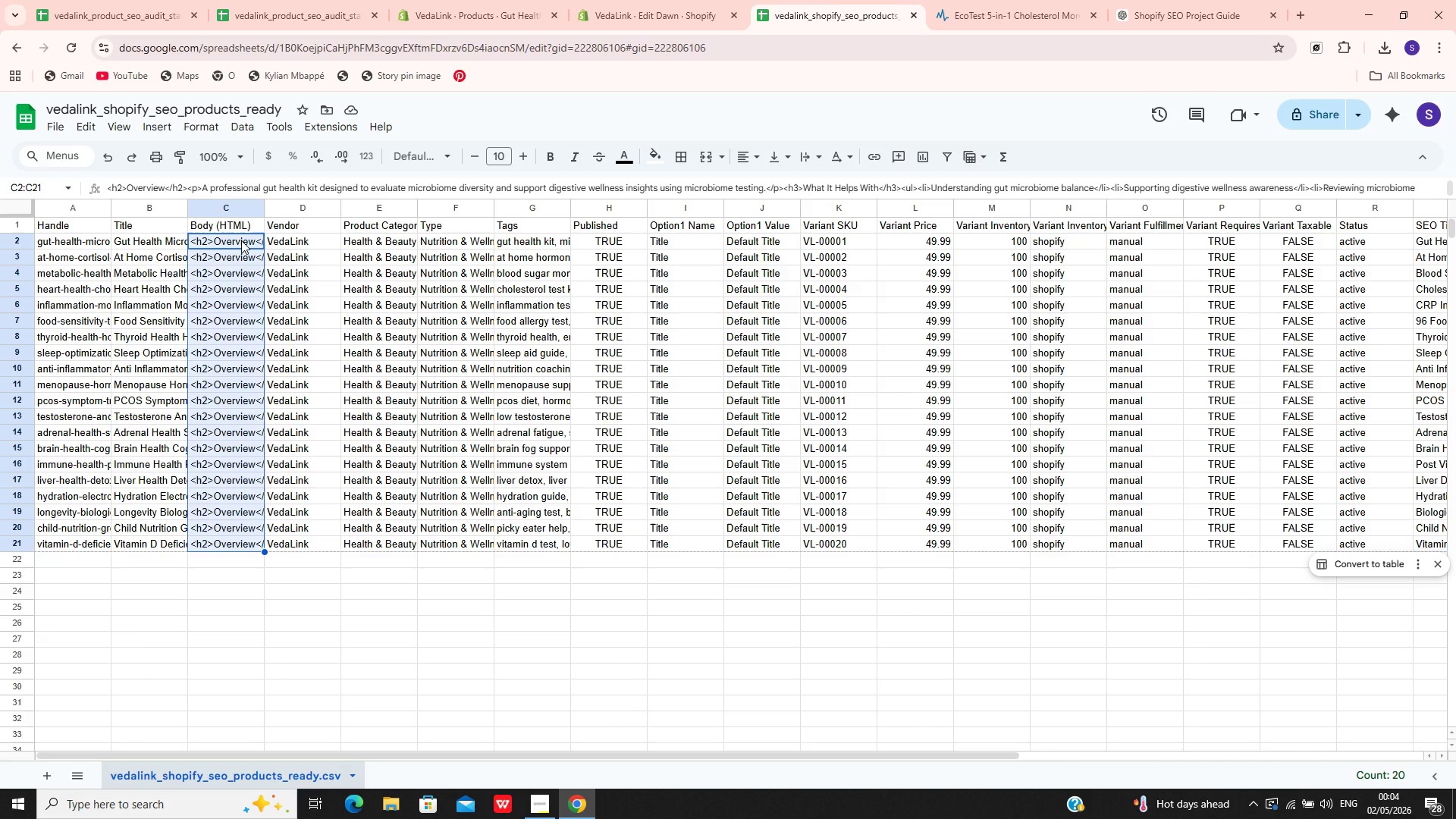 
key(Control+C)
 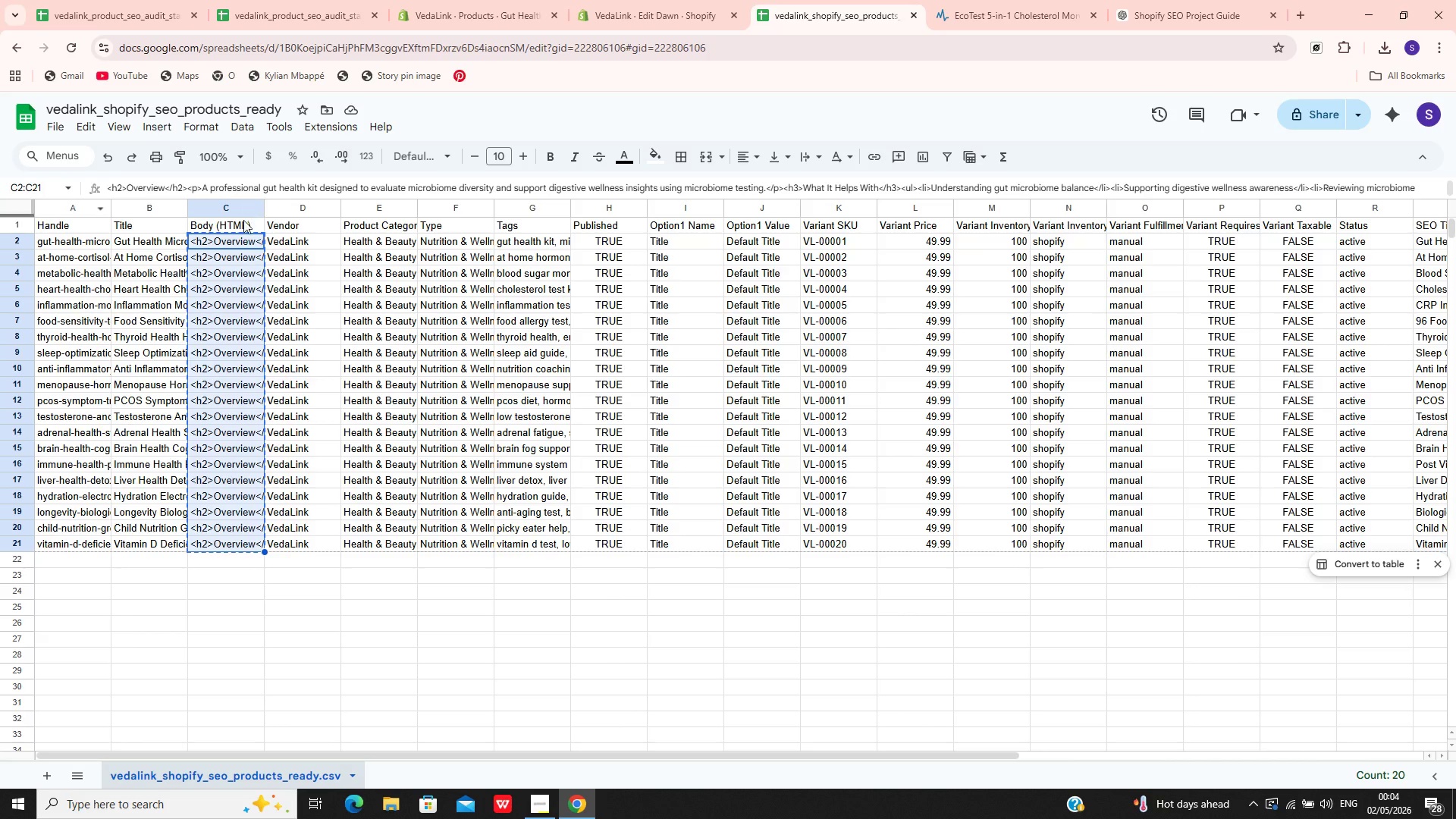 
wait(5.19)
 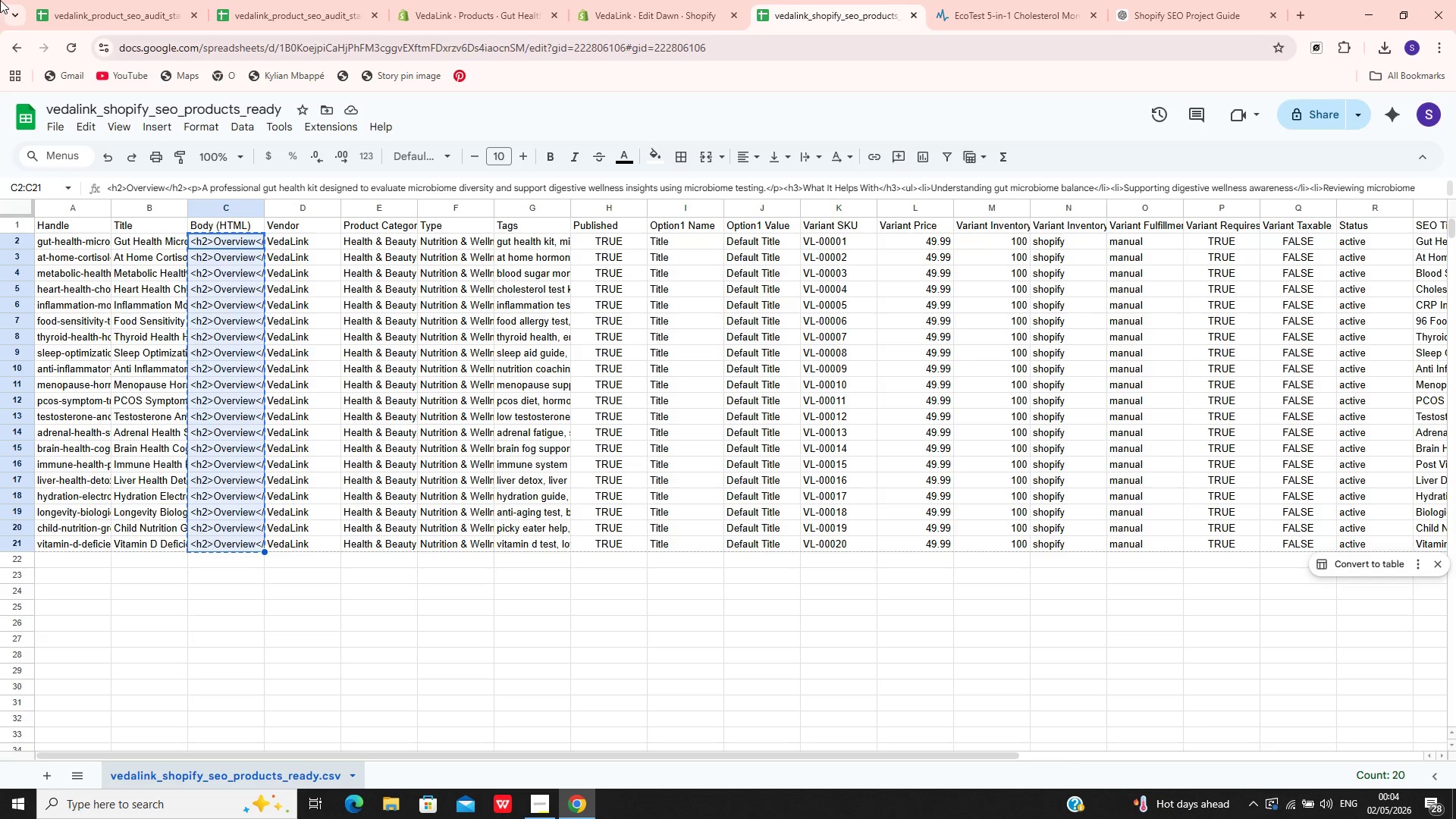 
left_click([303, 0])
 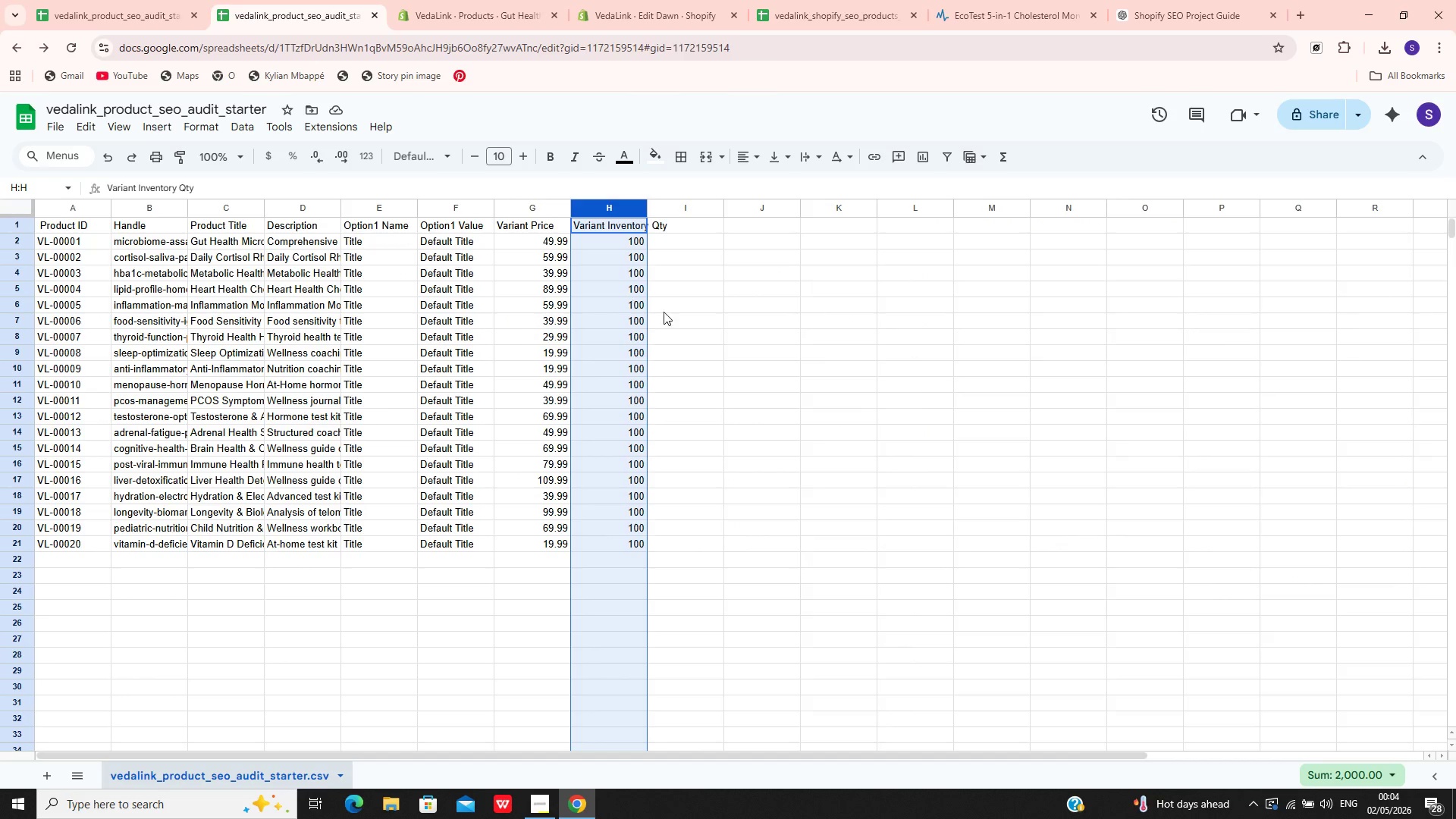 
left_click([701, 305])
 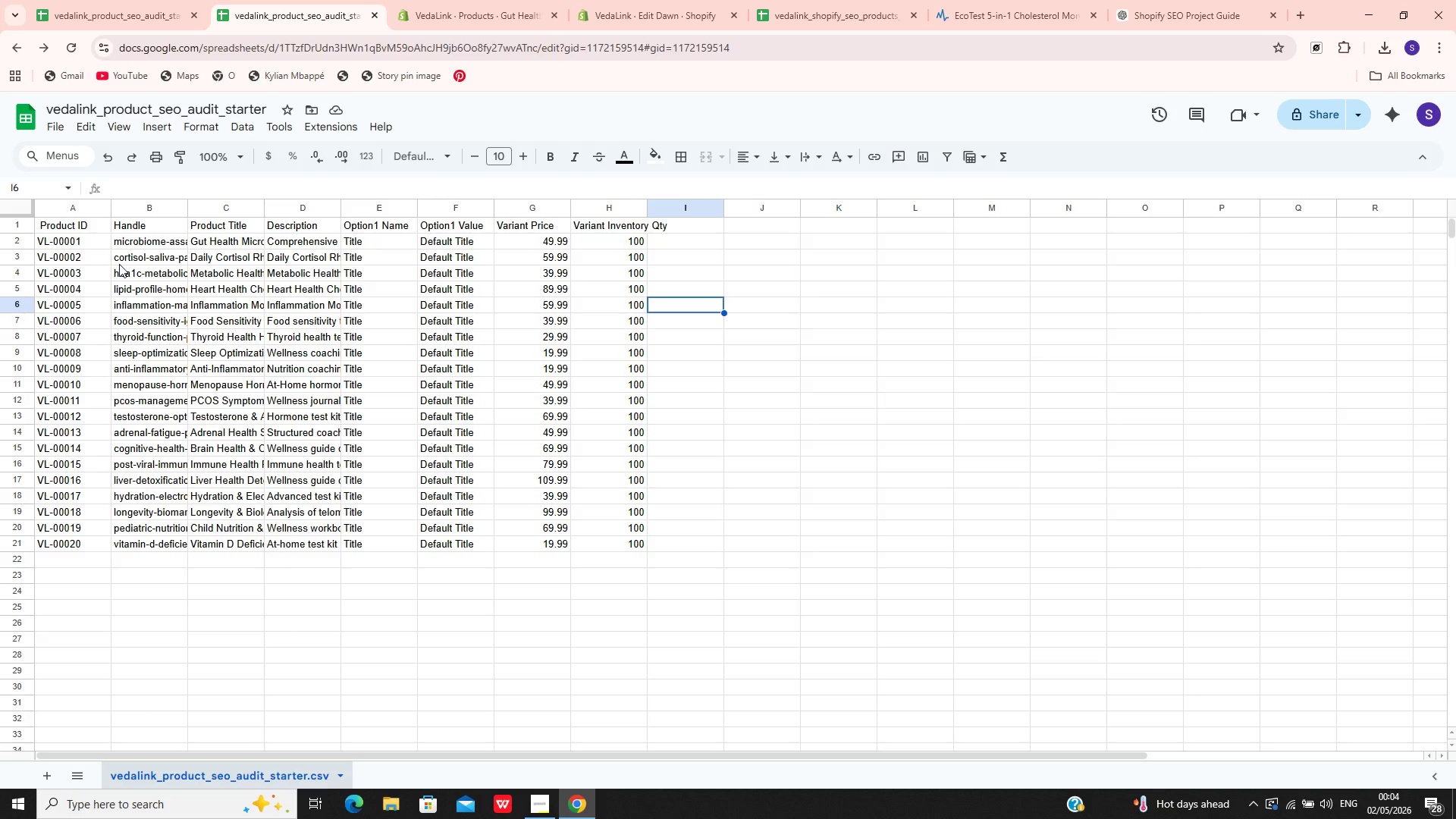 
left_click([146, 246])
 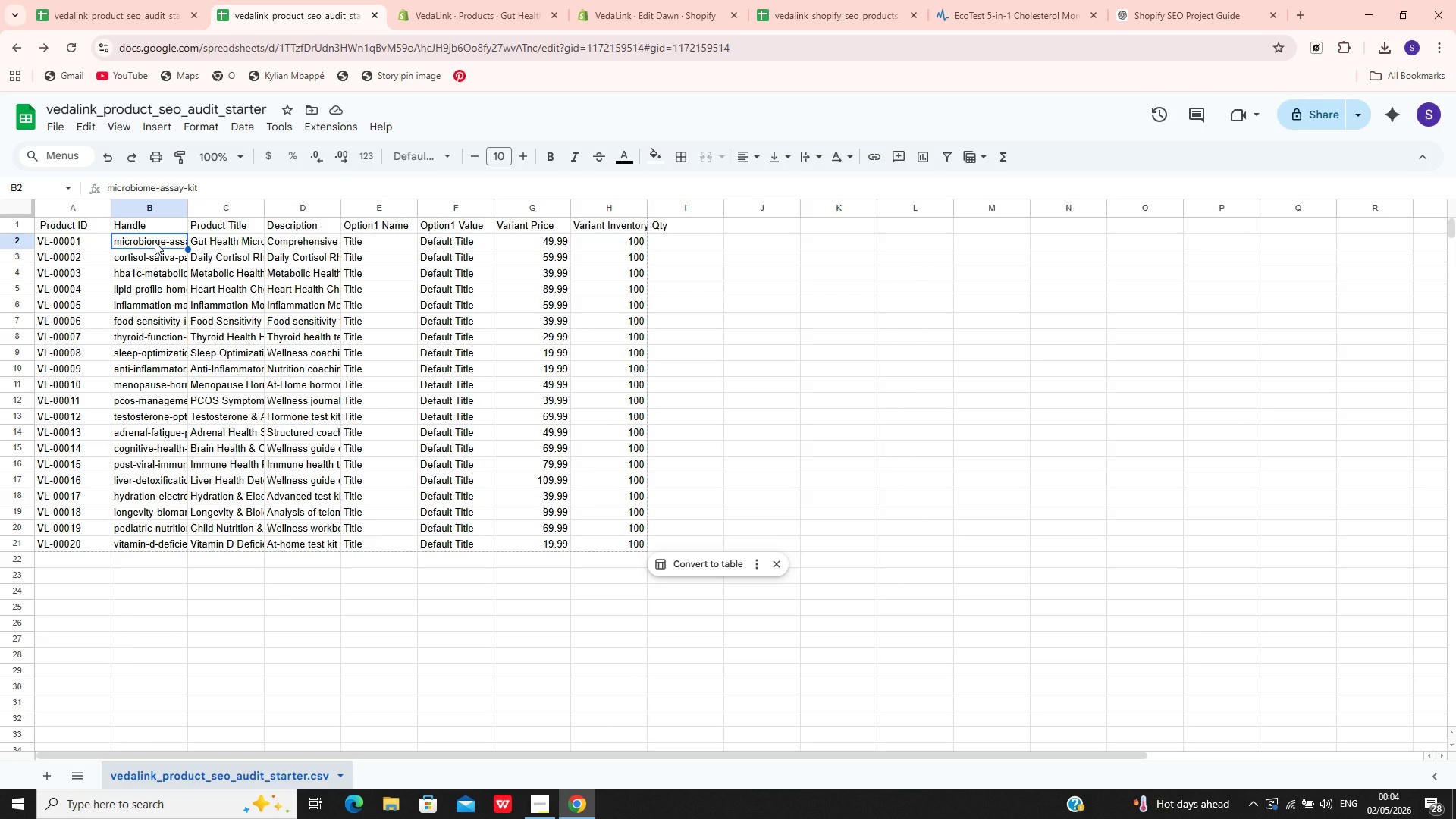 
hold_key(key=ArrowDown, duration=0.91)
 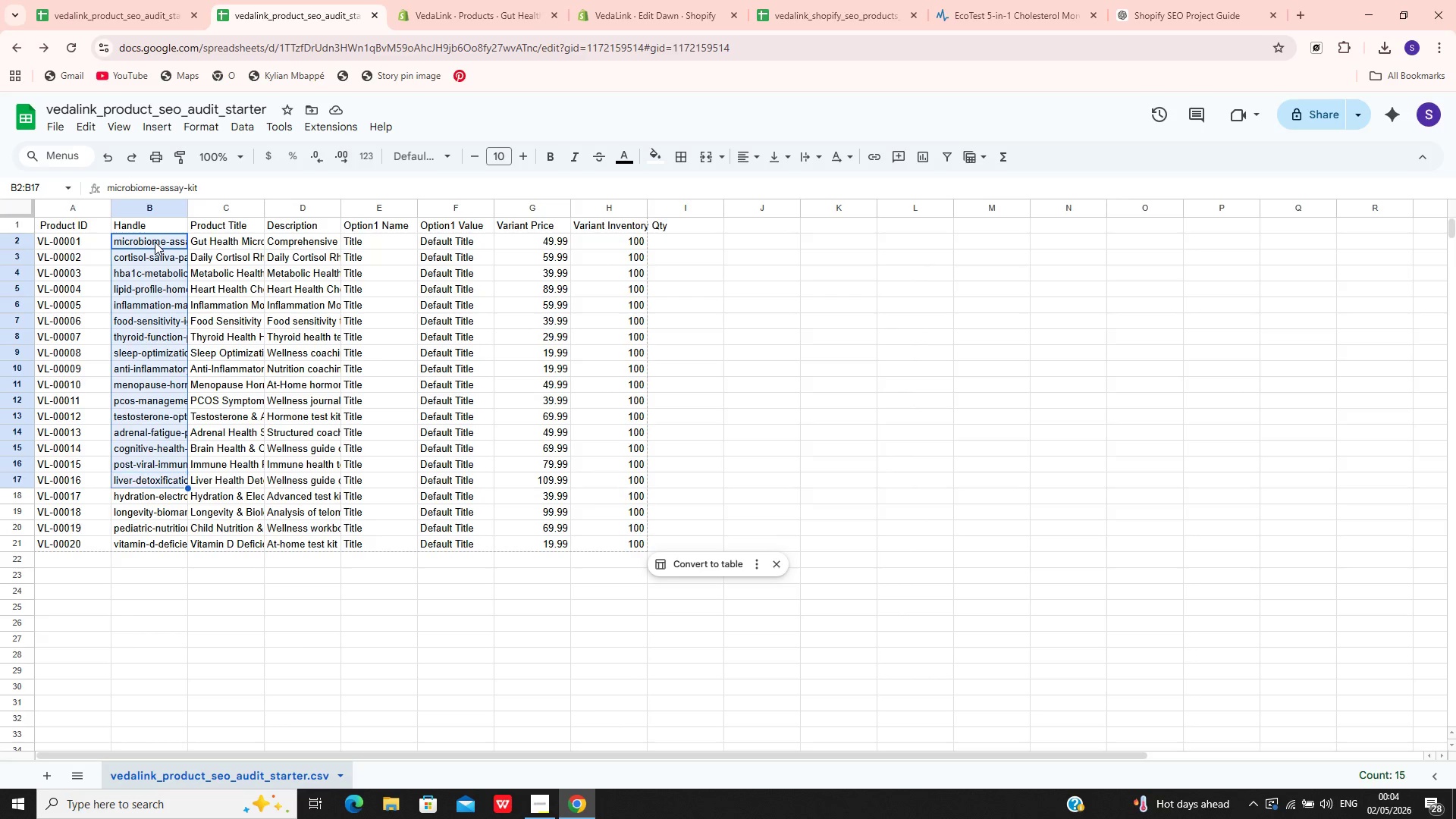 
key(Shift+ArrowDown)
 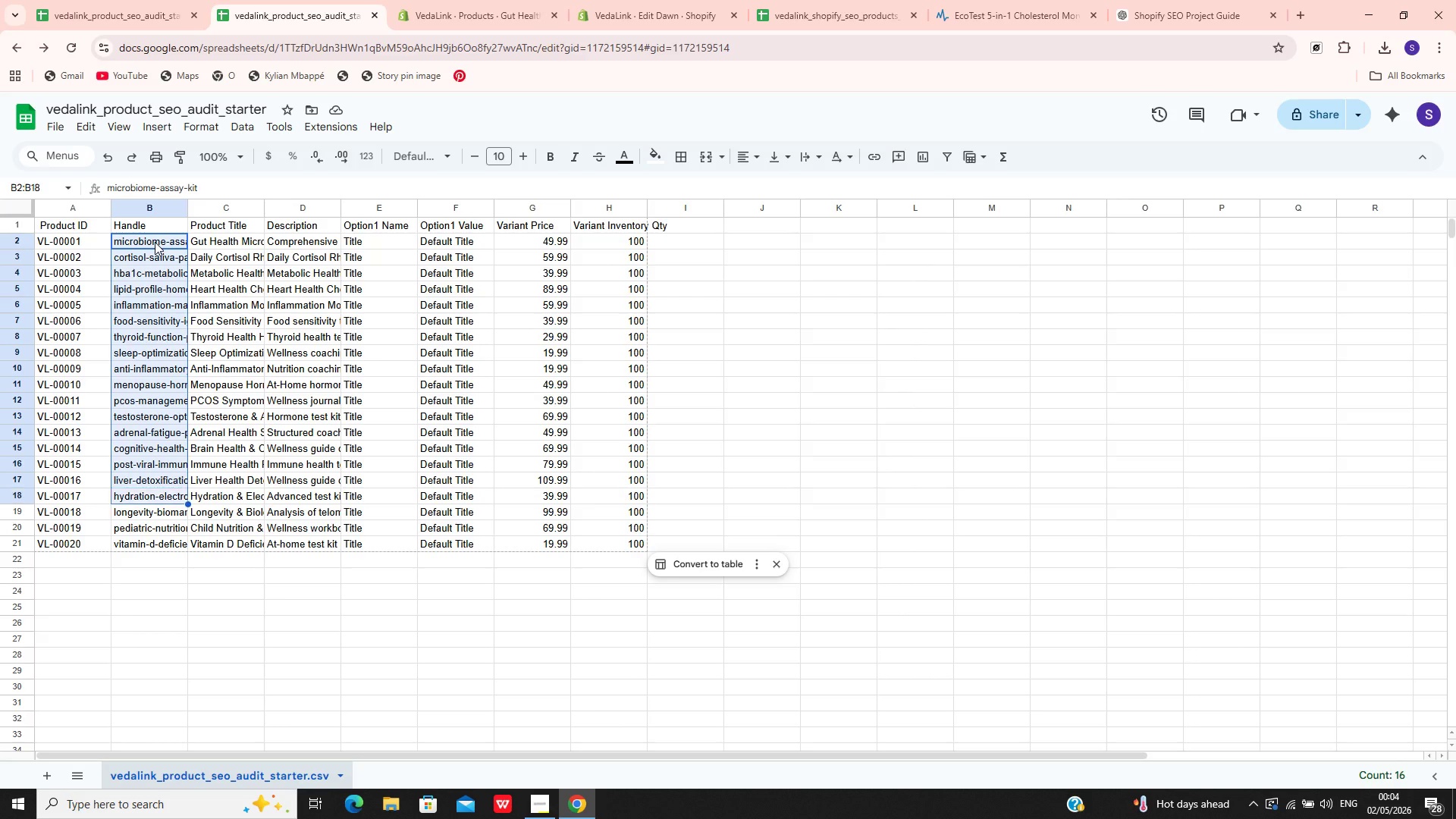 
key(Shift+ArrowDown)
 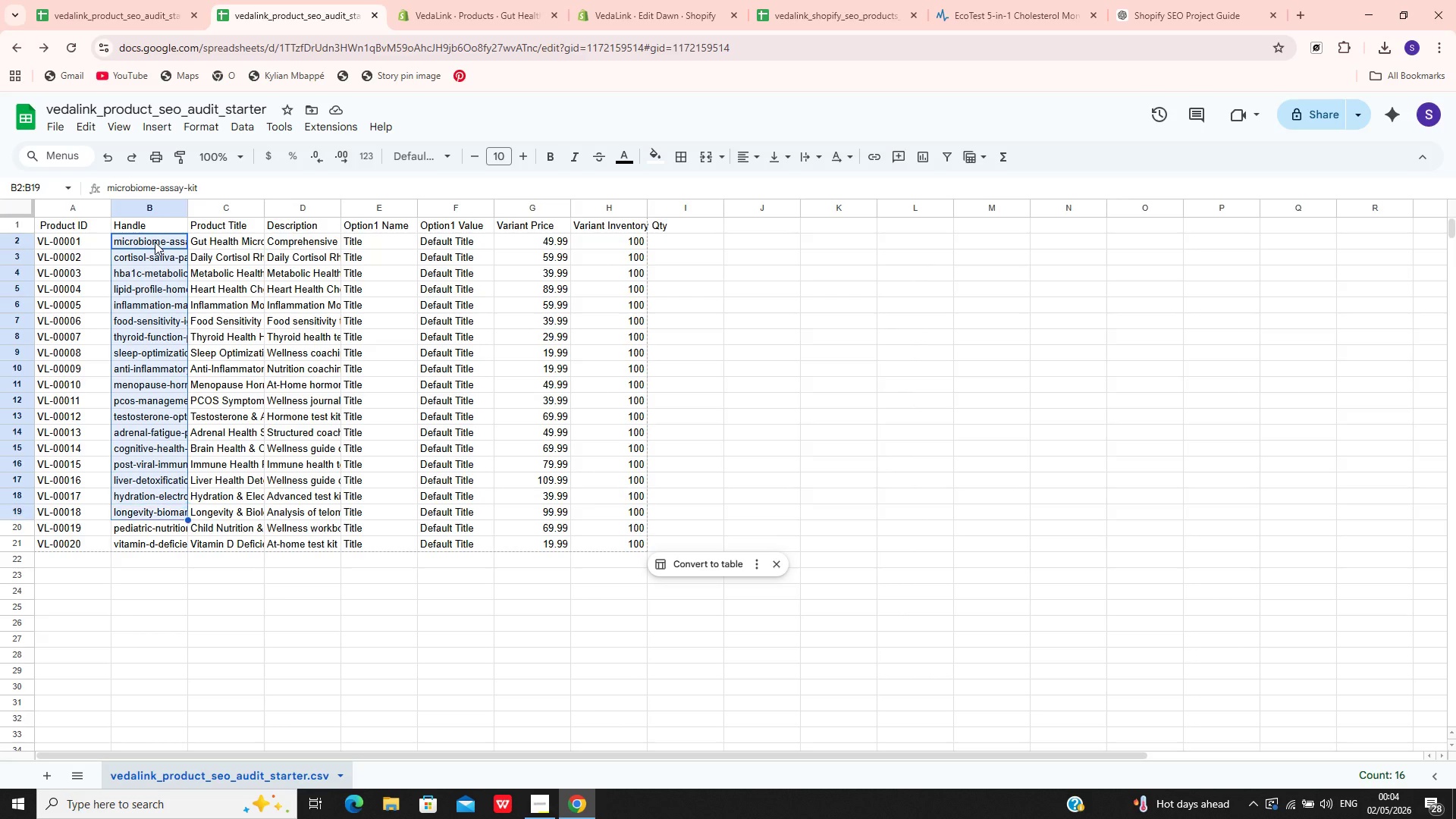 
key(Shift+ArrowDown)
 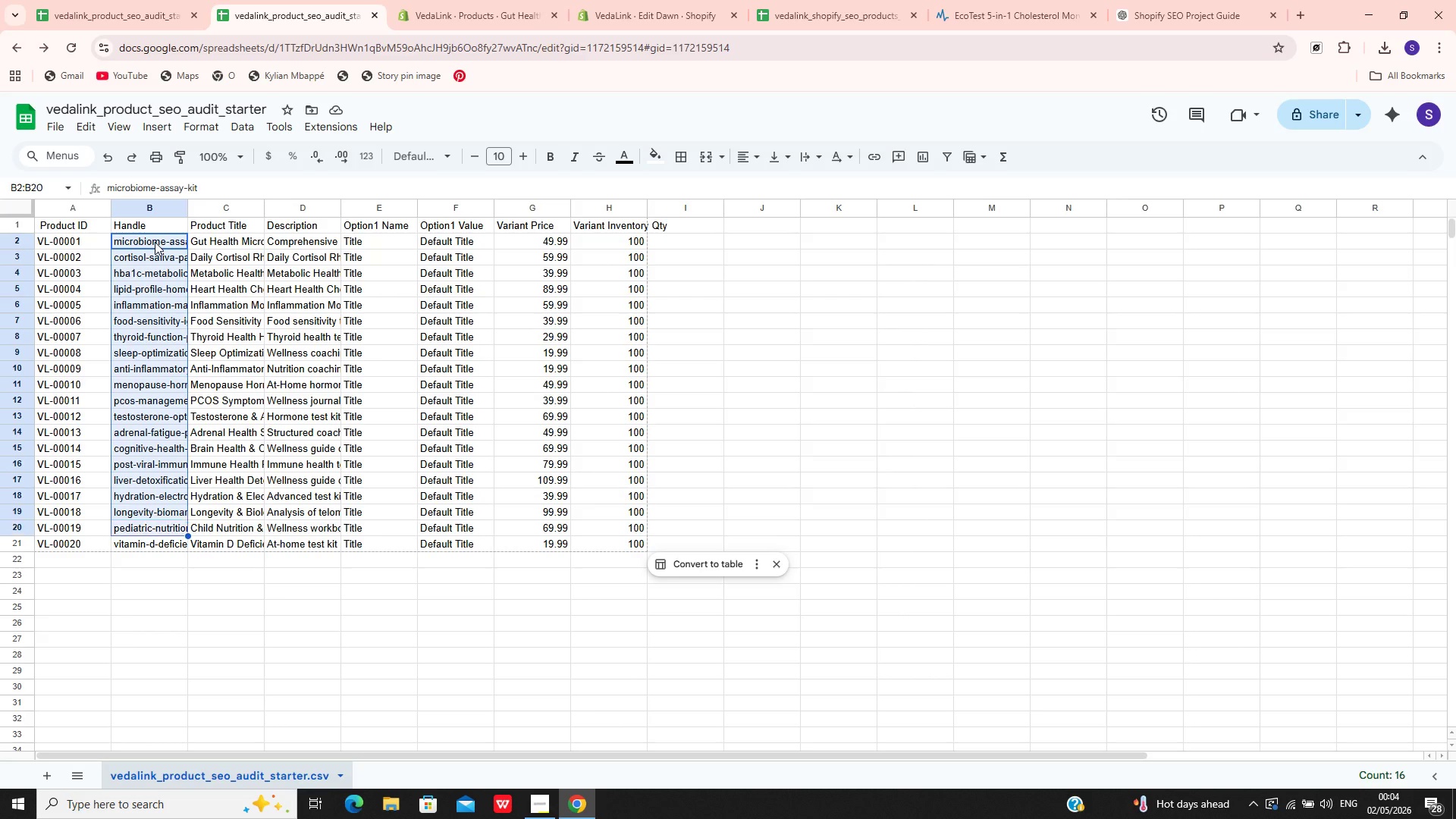 
key(Shift+ArrowDown)
 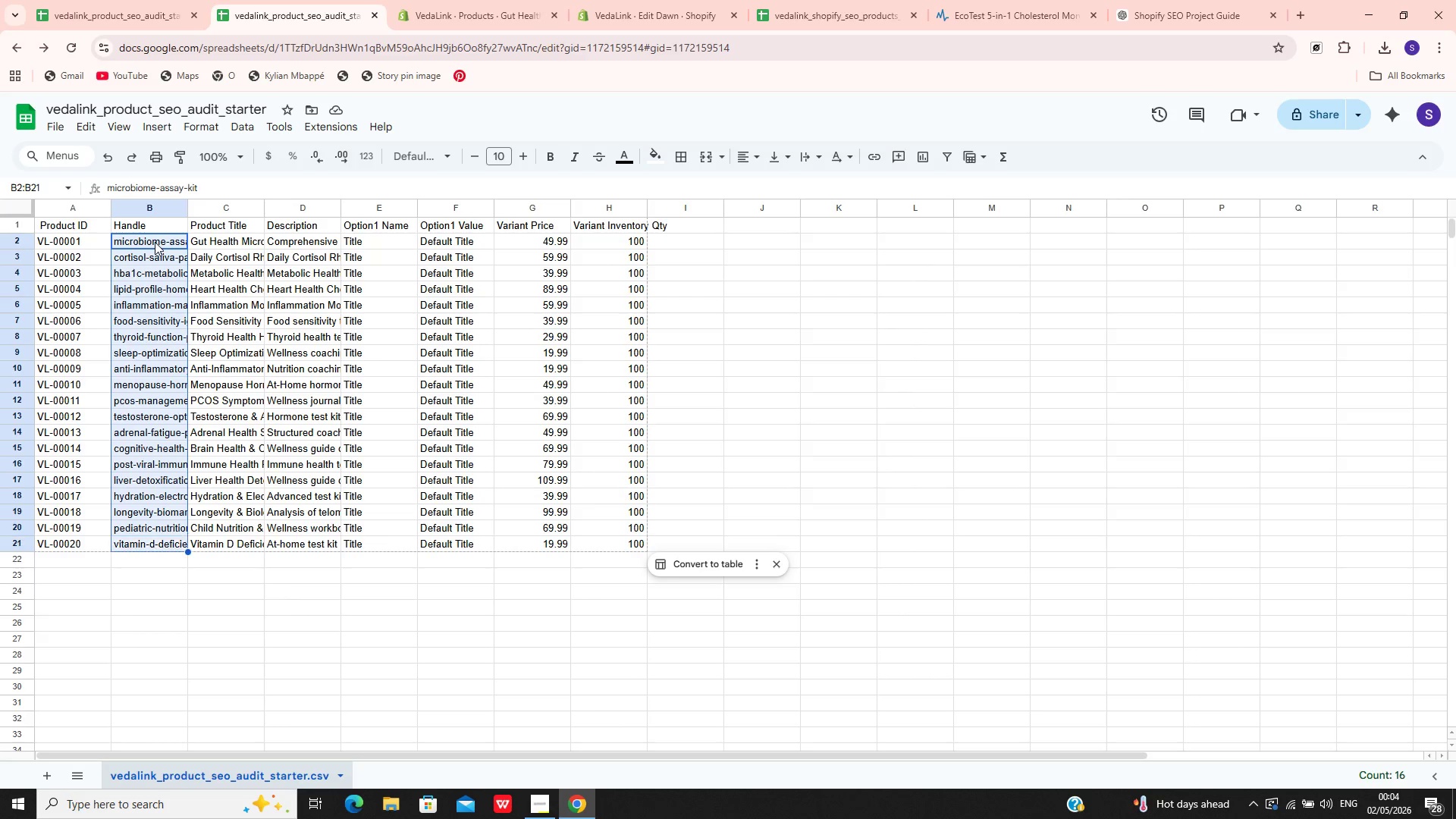 
key(Shift+ArrowDown)
 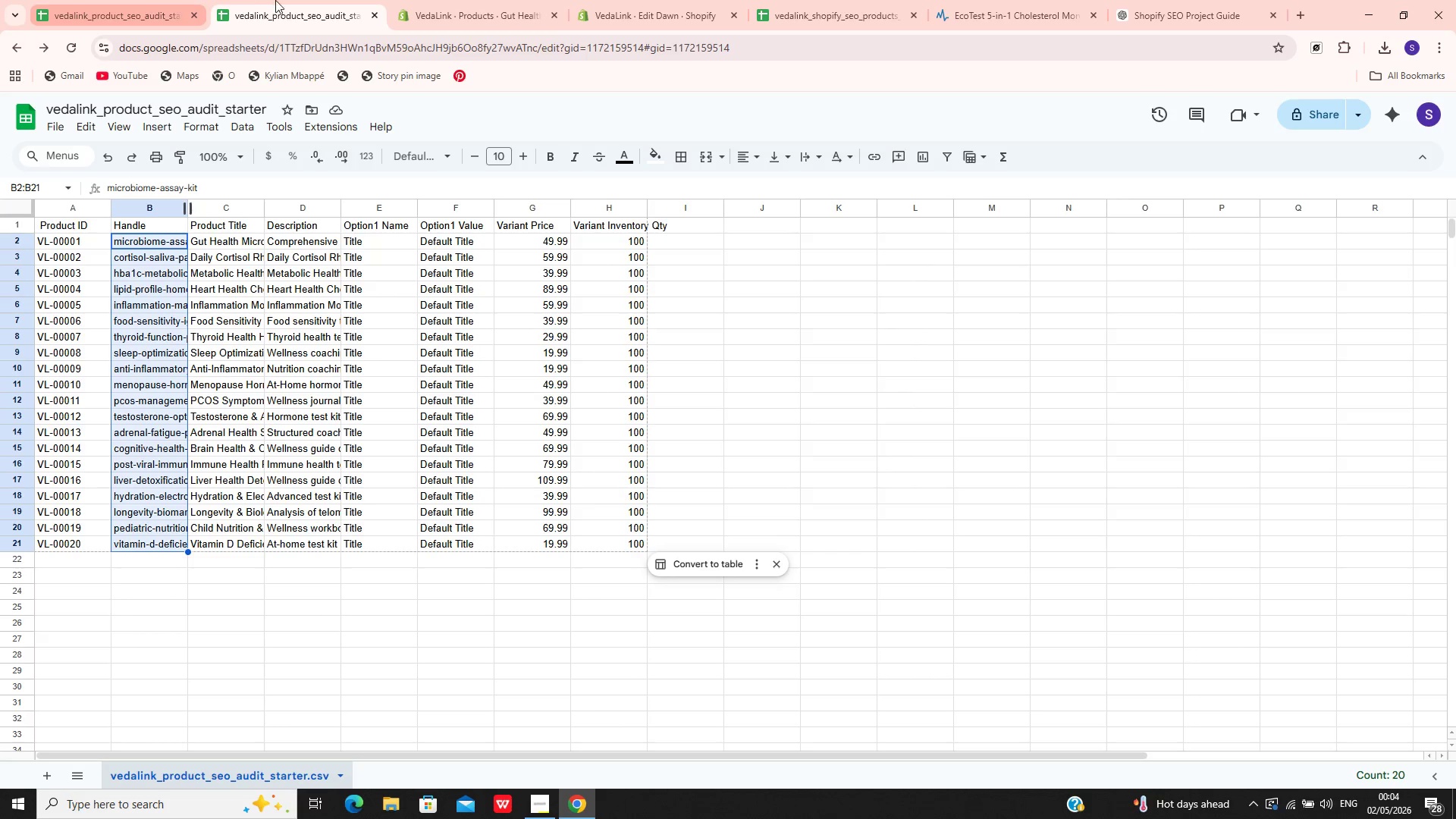 
wait(5.56)
 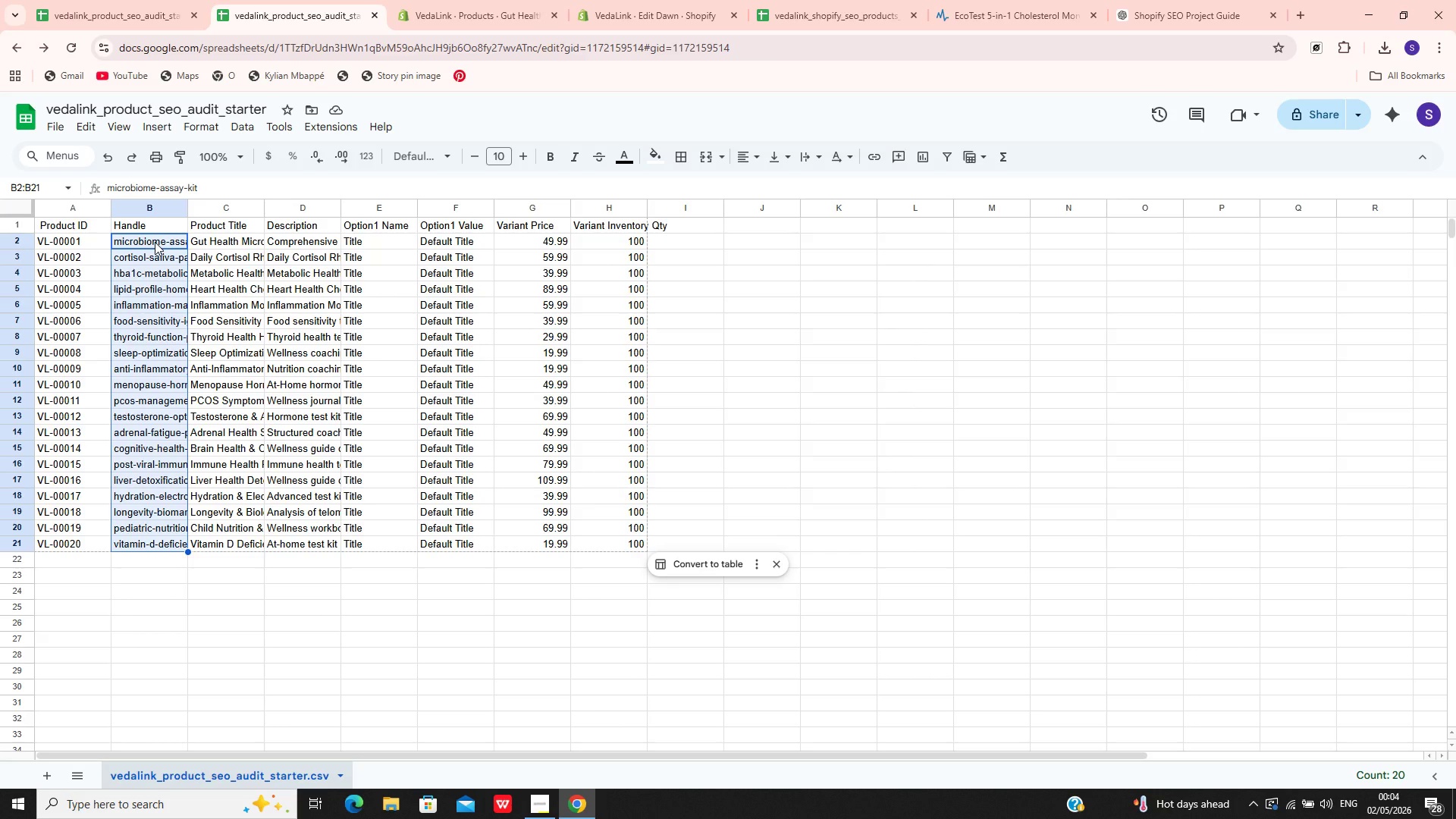 
left_click([615, 0])
 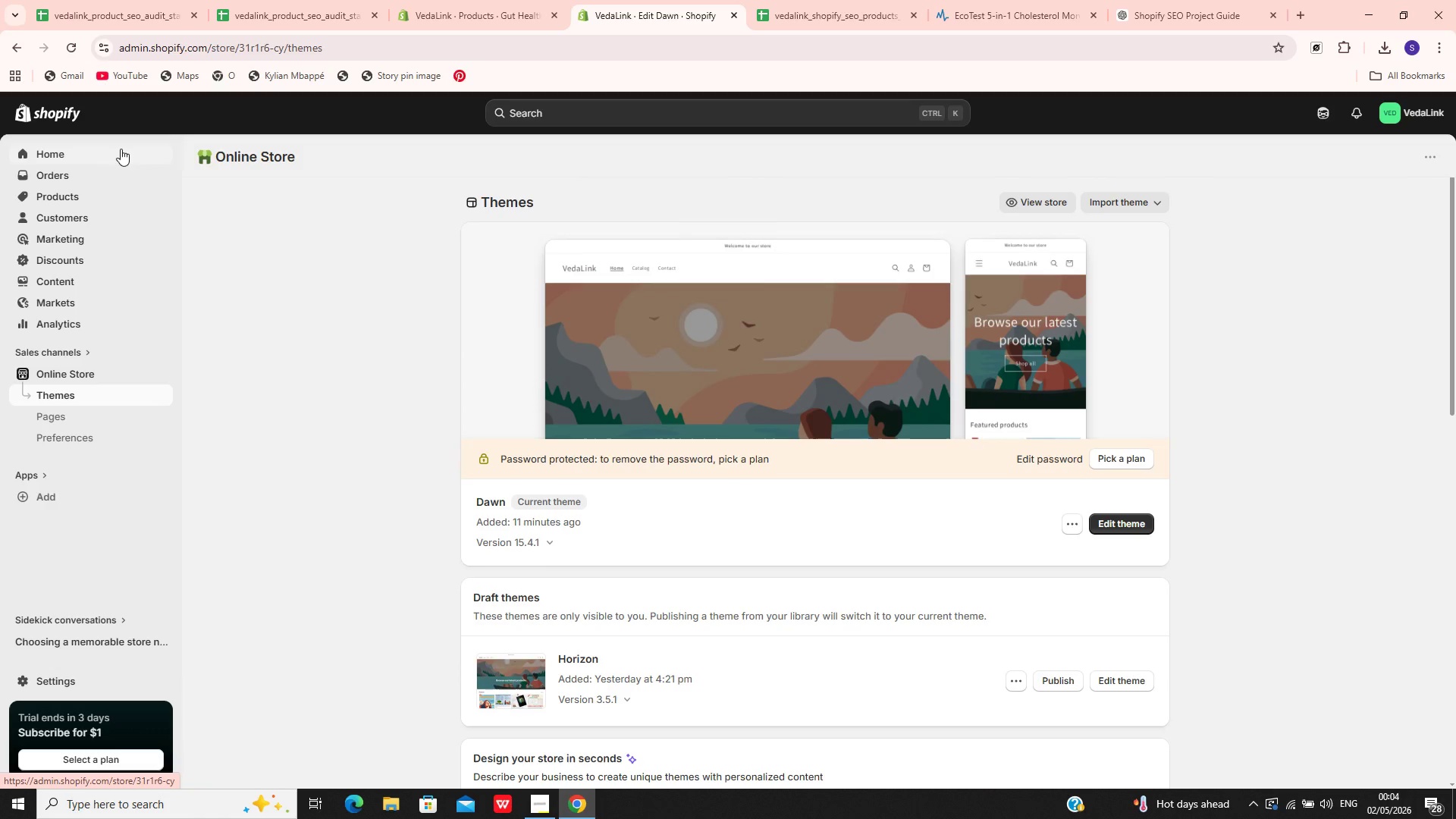 
left_click([74, 196])
 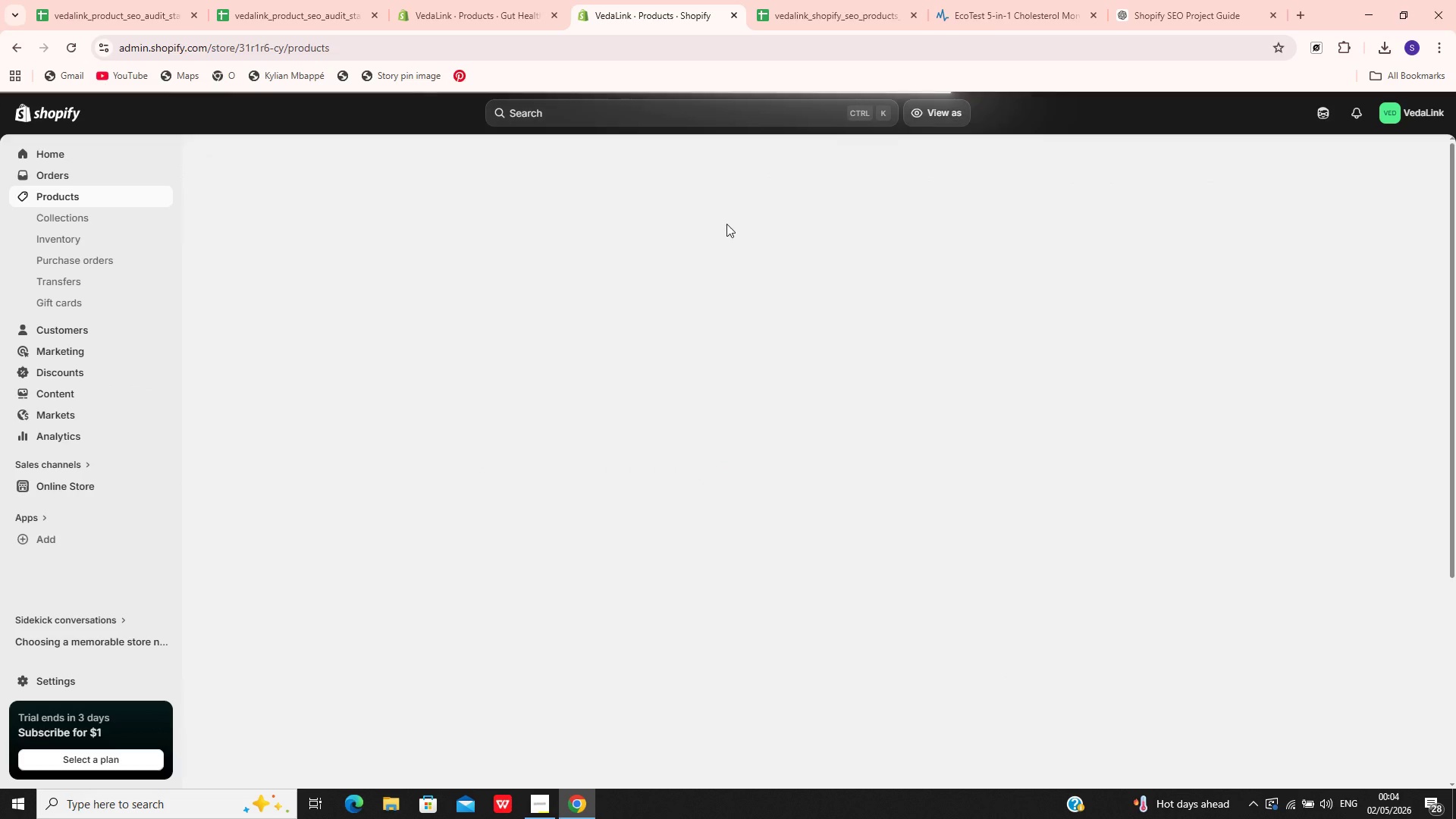 
wait(8.09)
 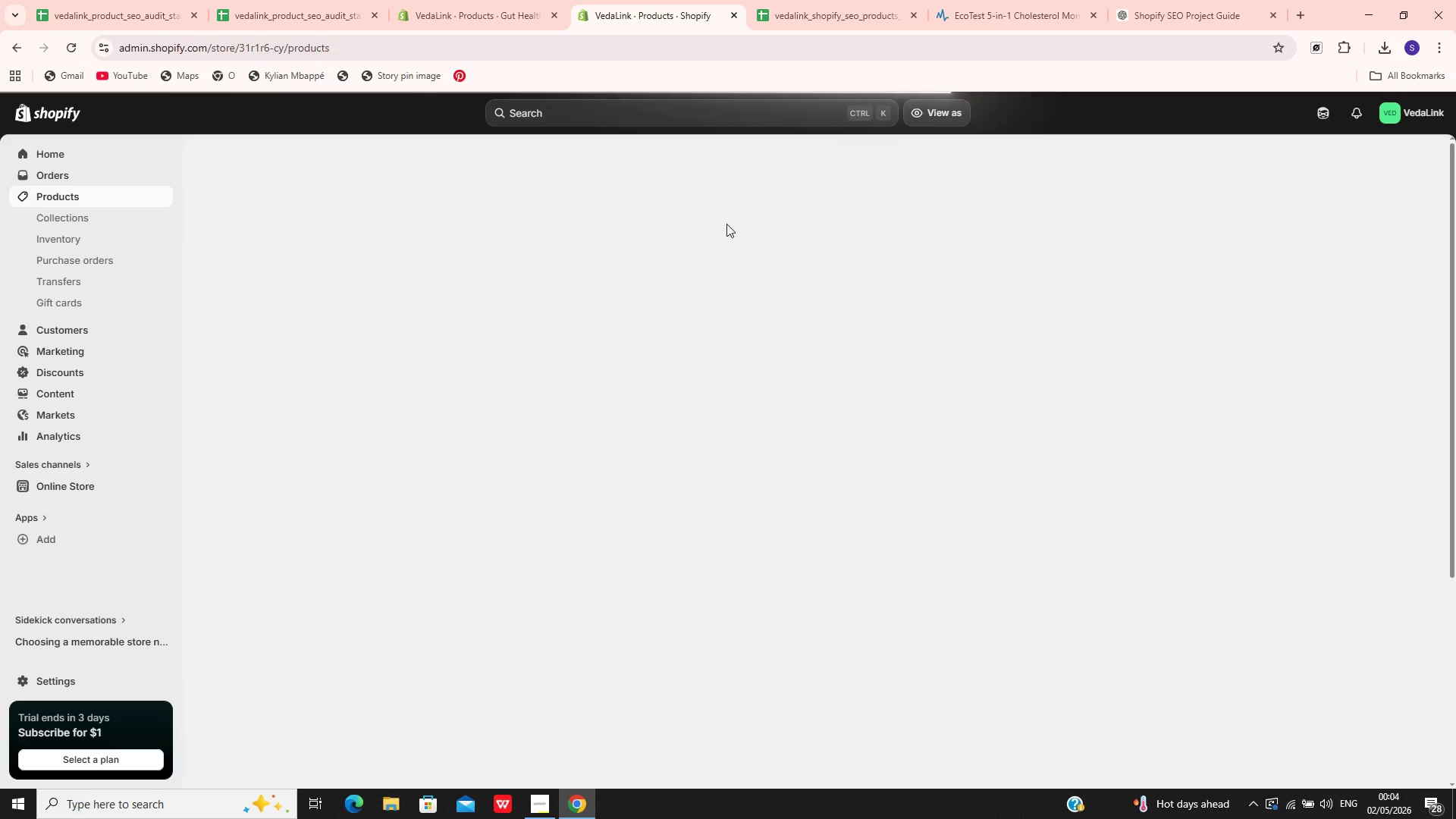 
left_click([1194, 159])
 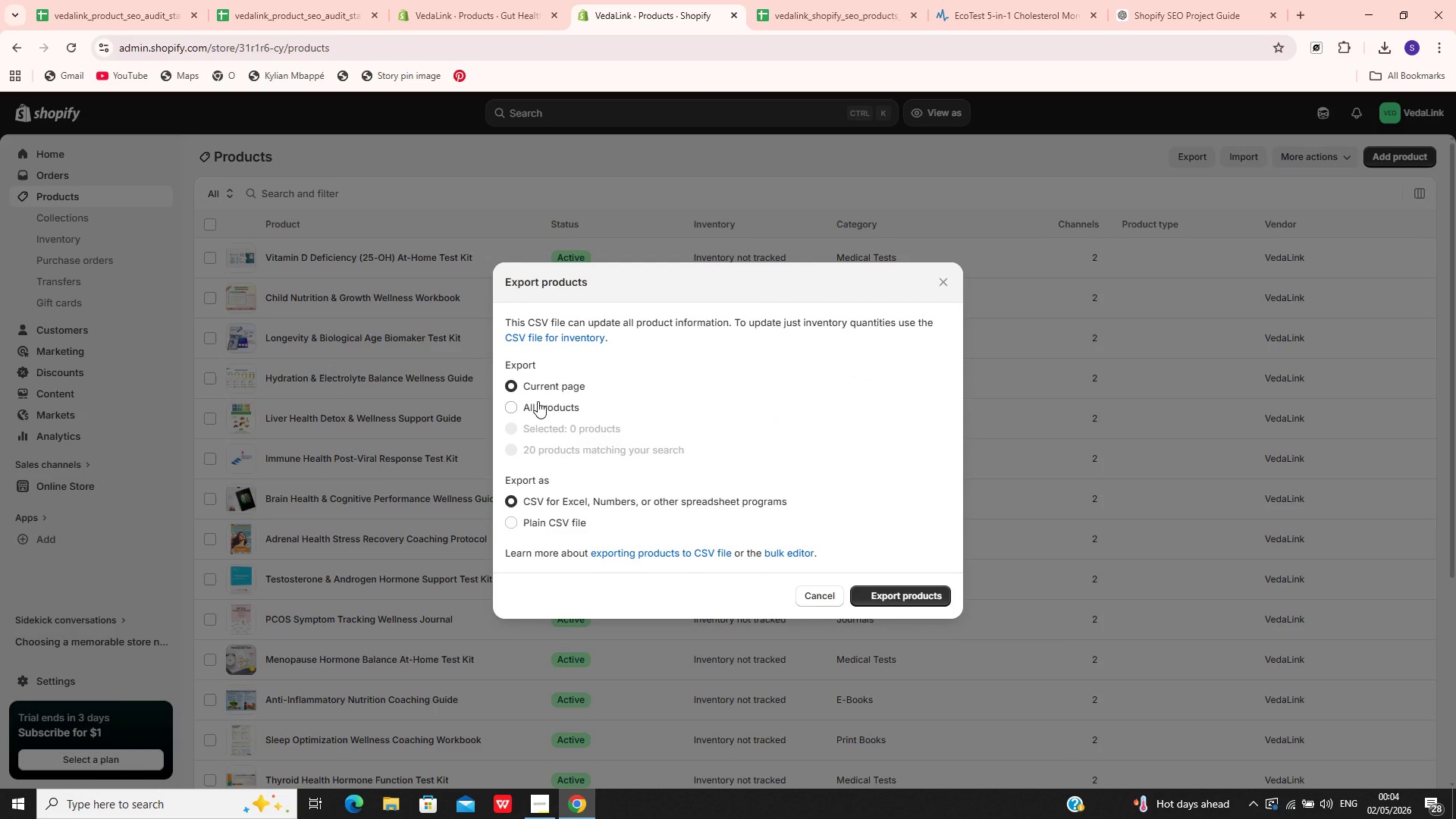 
left_click([537, 401])
 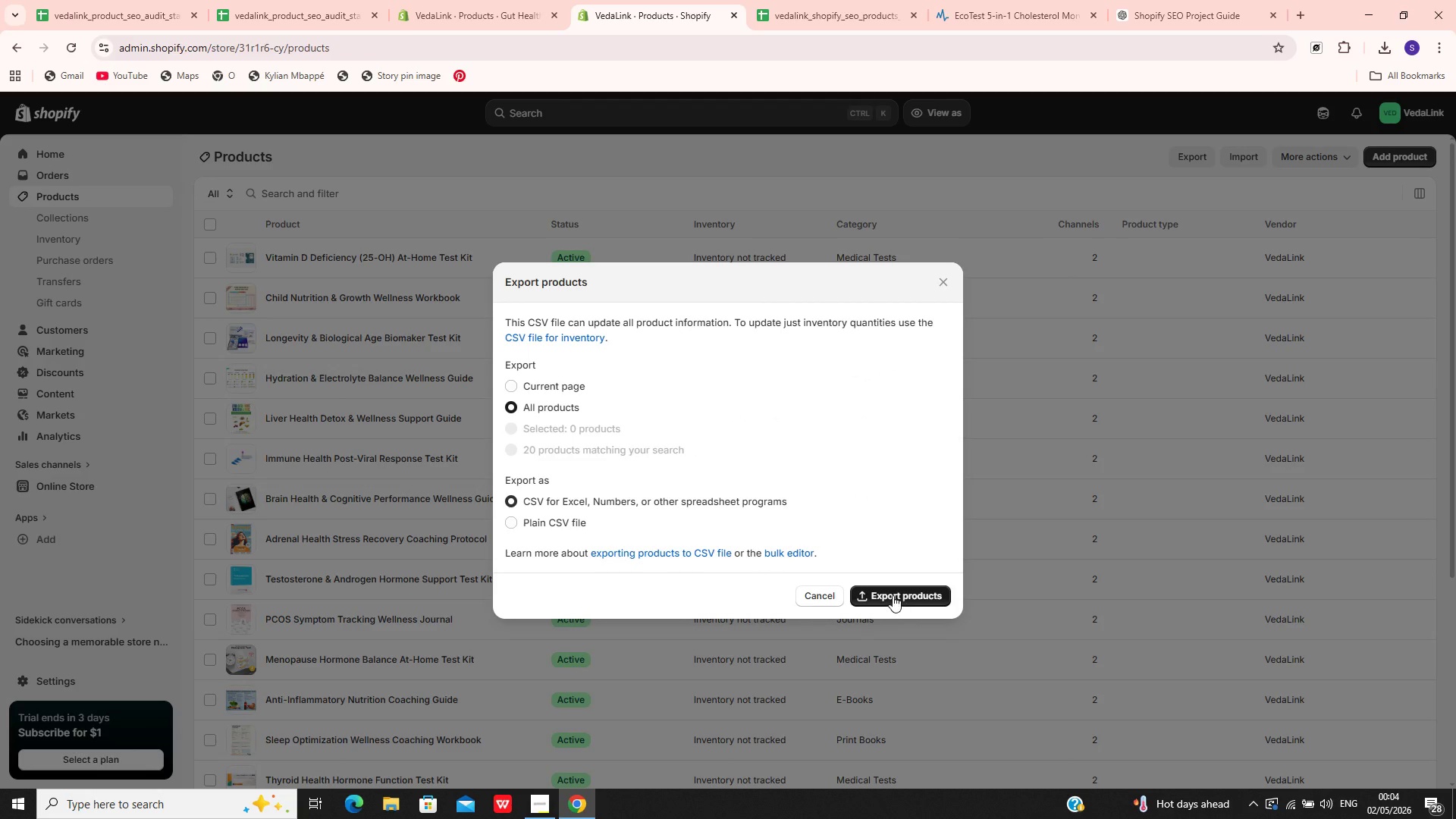 
left_click([891, 595])
 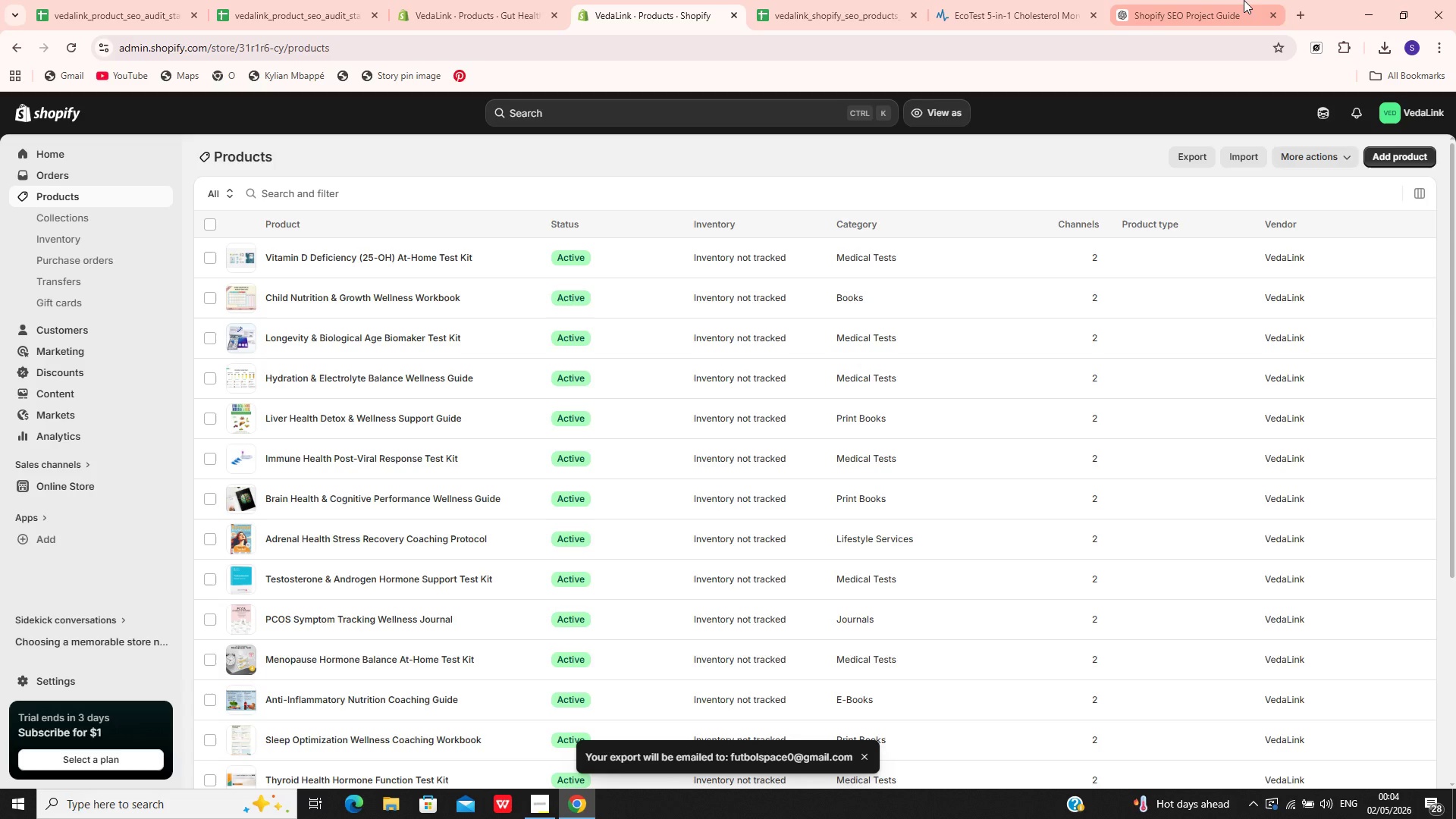 
left_click([1298, 5])
 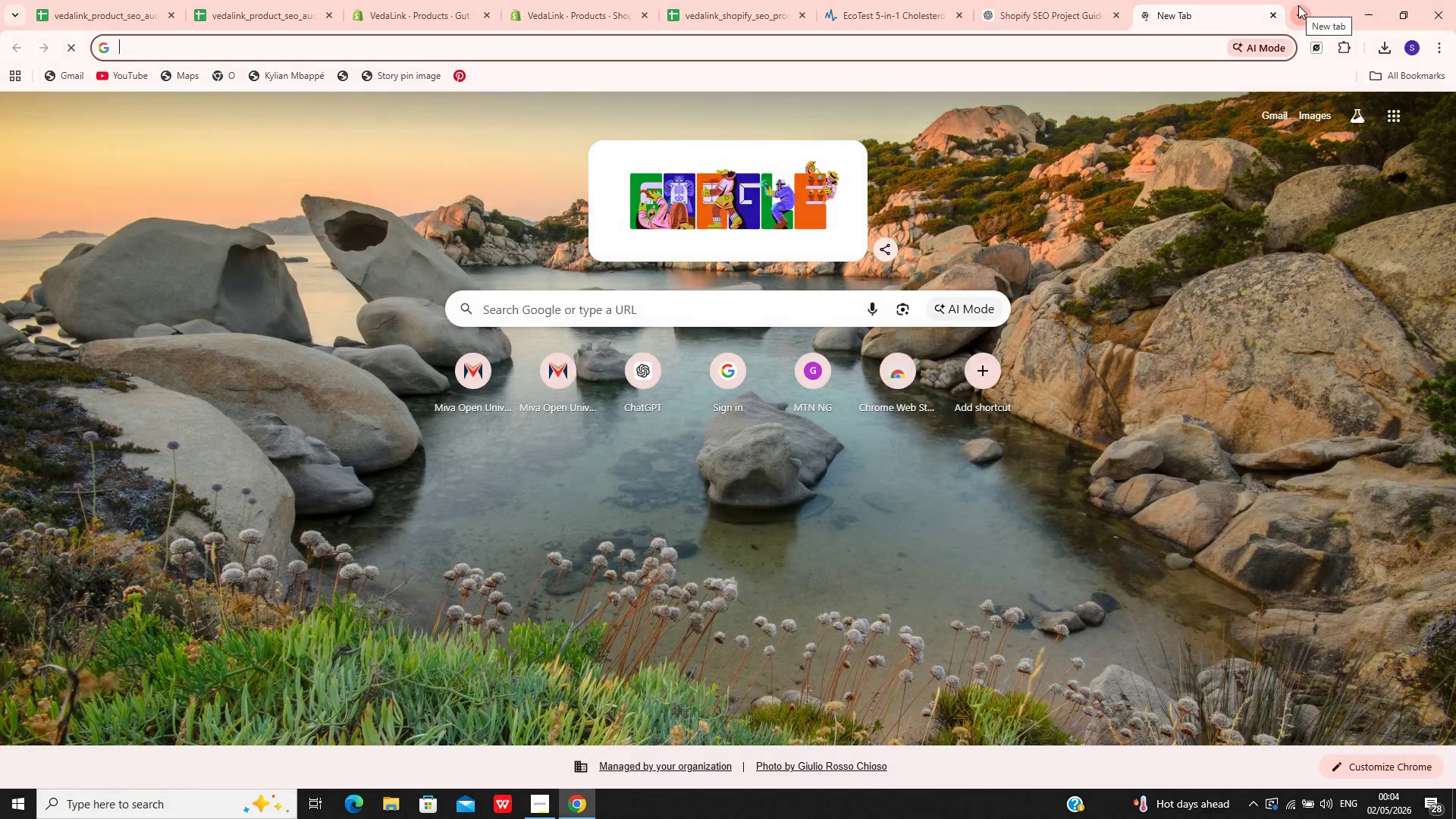 
type(gm)
 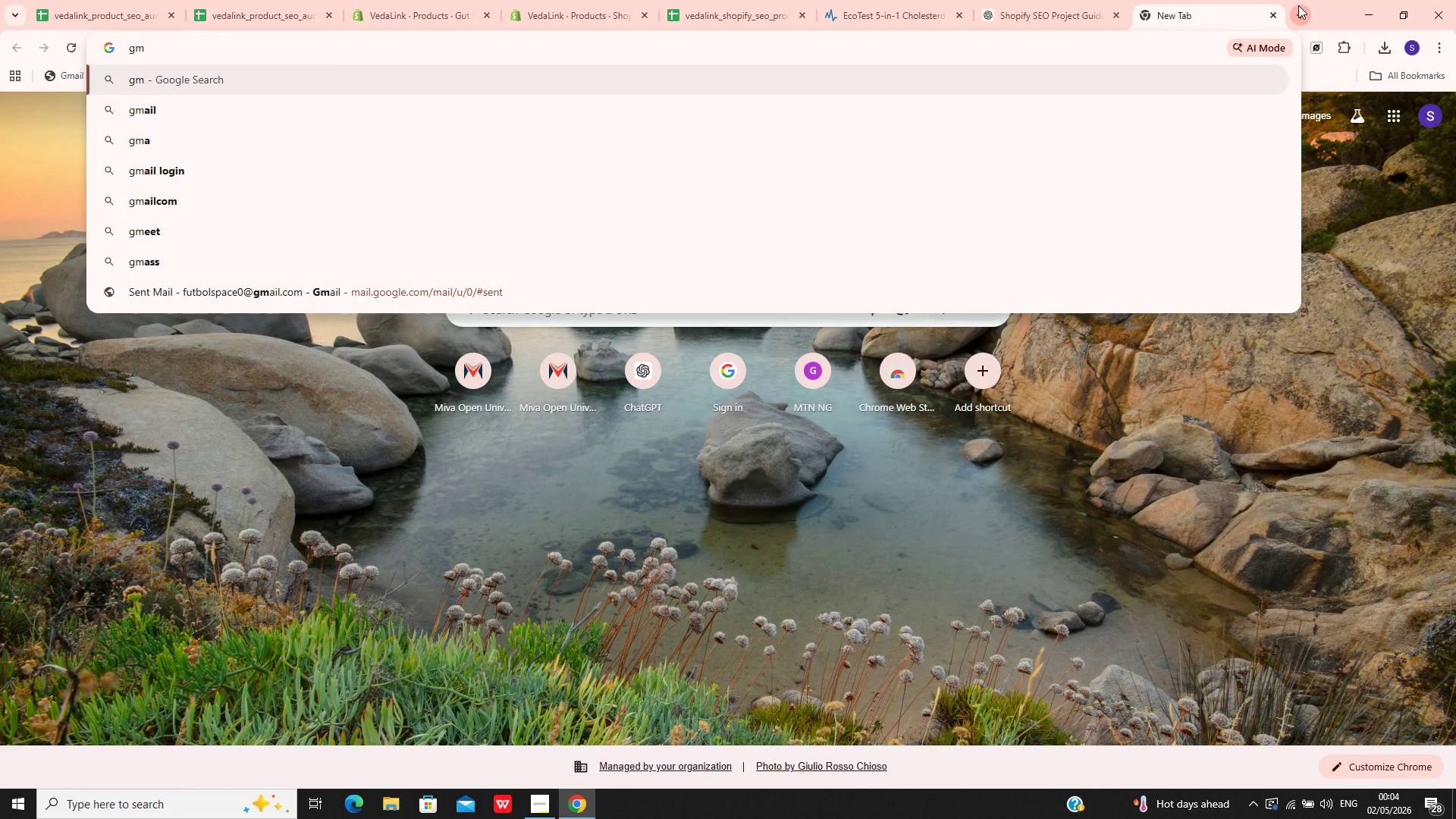 
key(ArrowDown)